 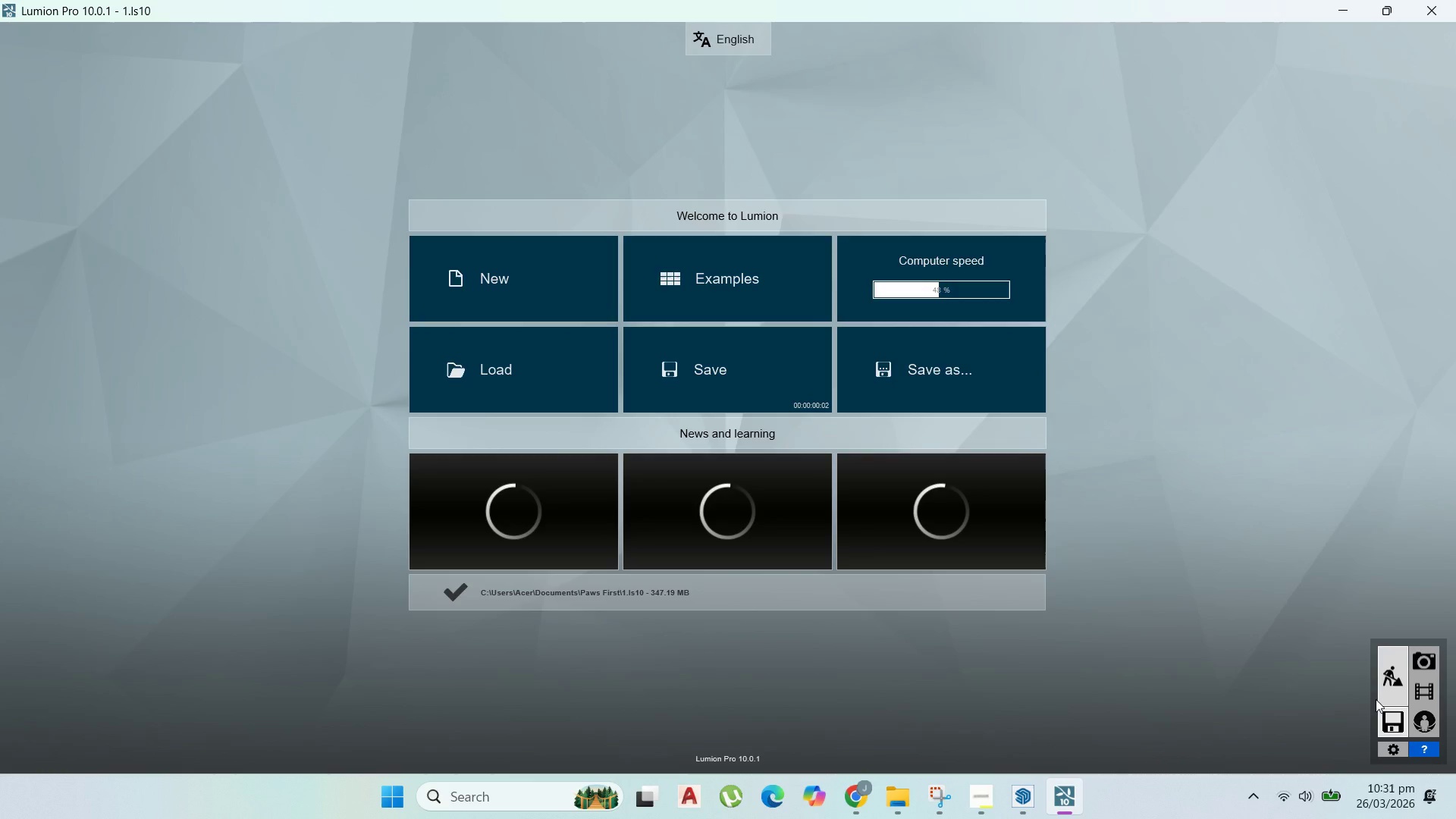 
double_click([1395, 674])
 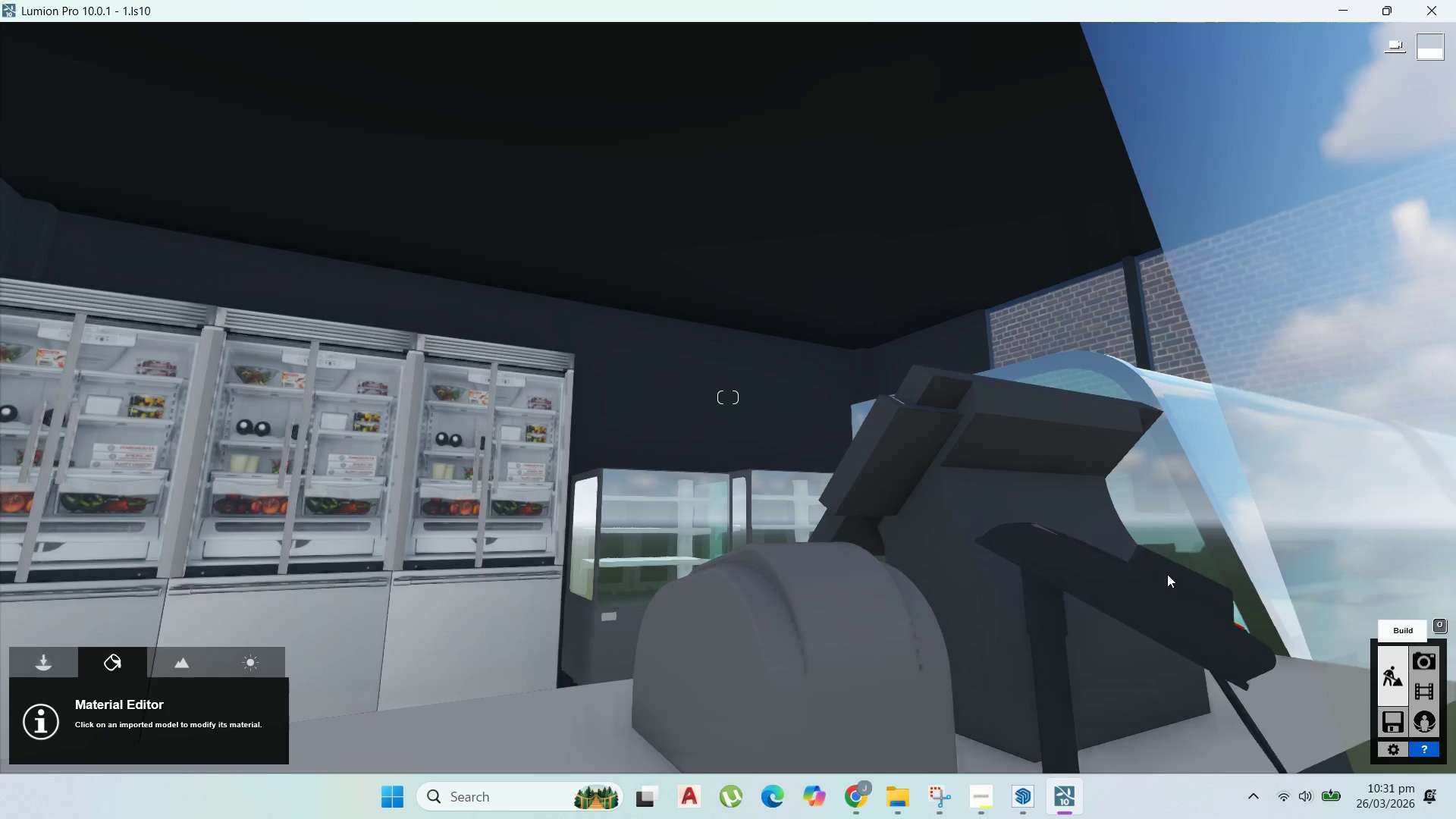 
left_click([59, 662])
 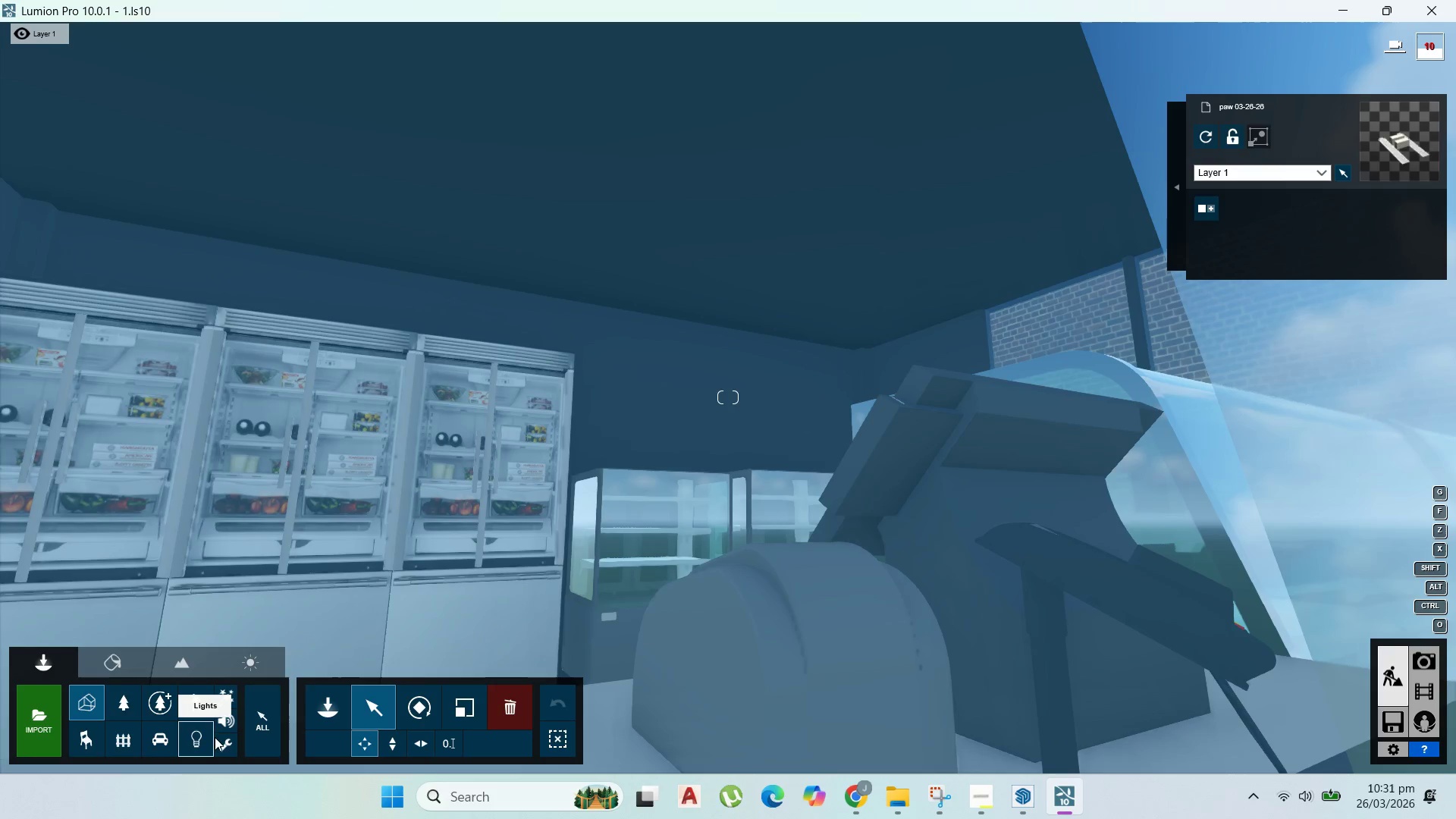 
left_click([194, 741])
 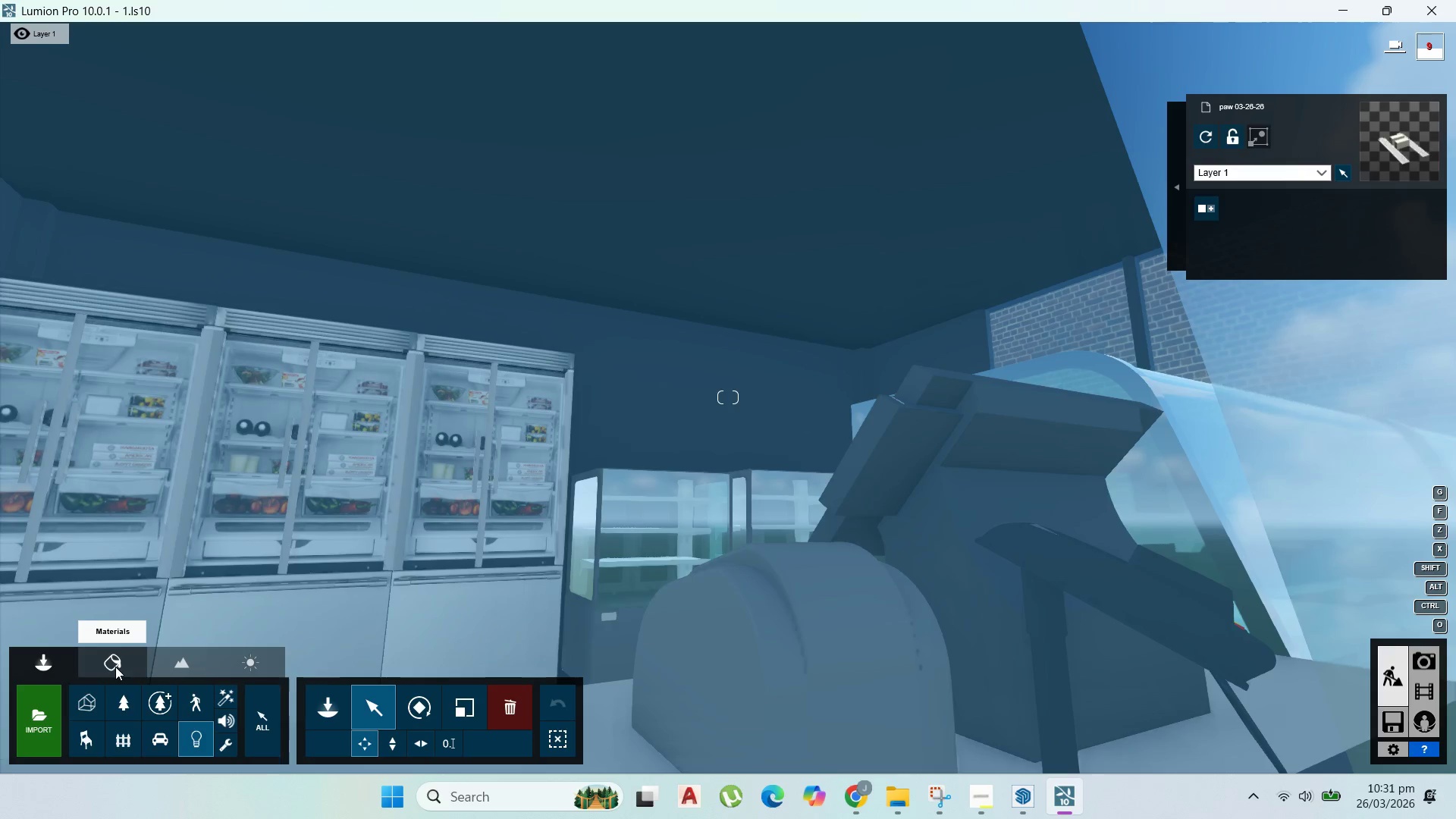 
left_click([322, 709])
 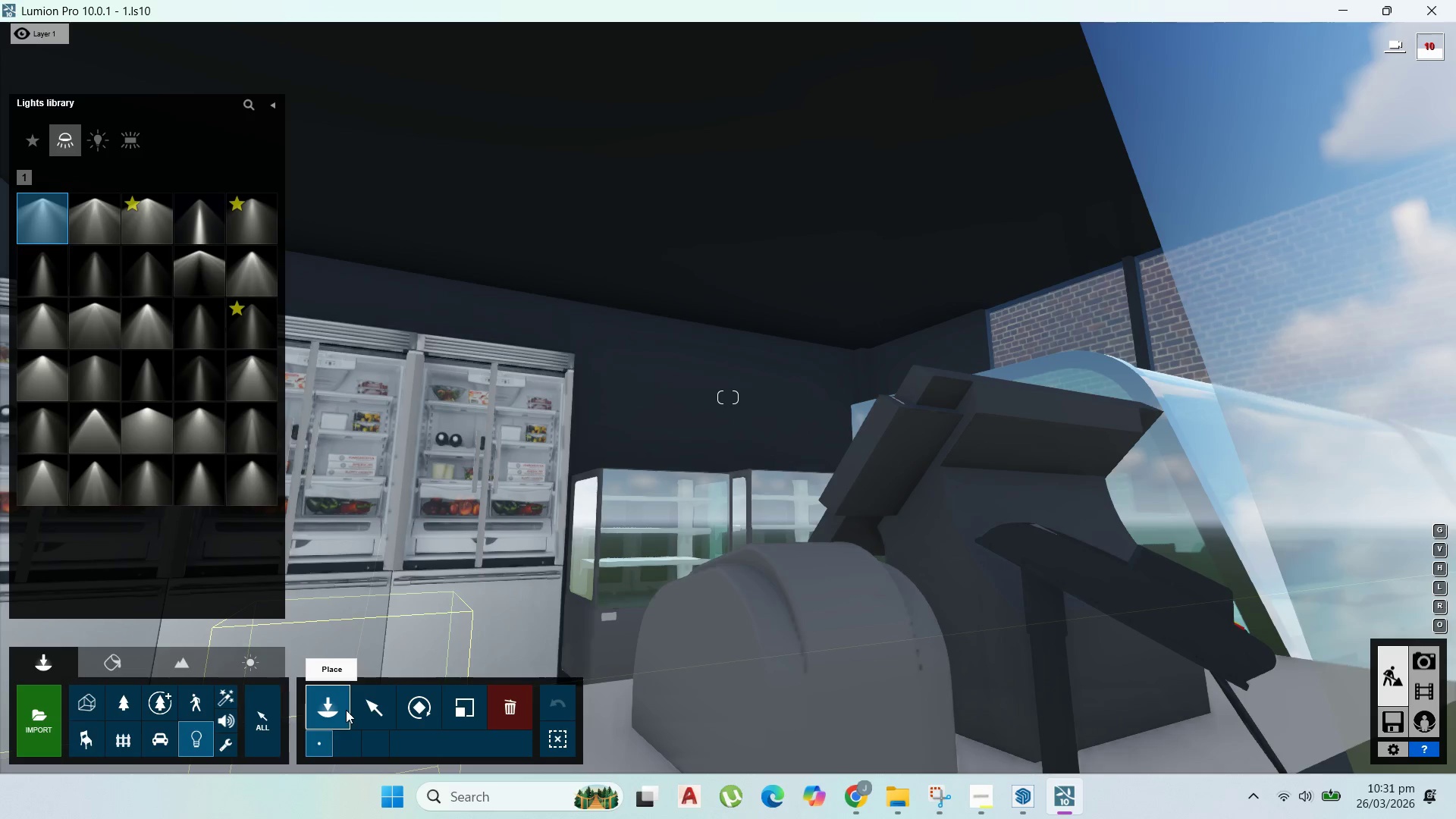 
wait(6.45)
 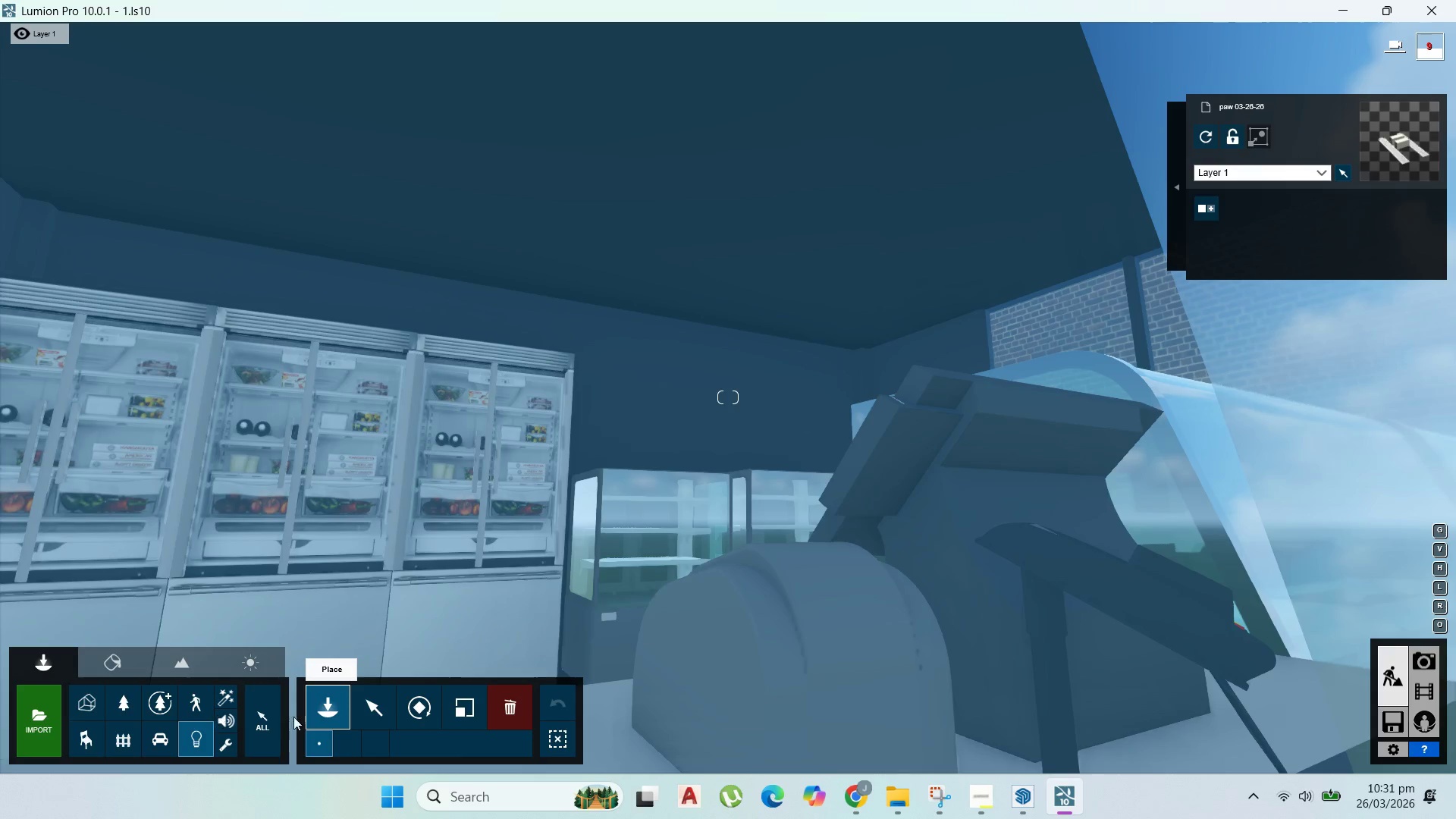 
left_click([160, 220])
 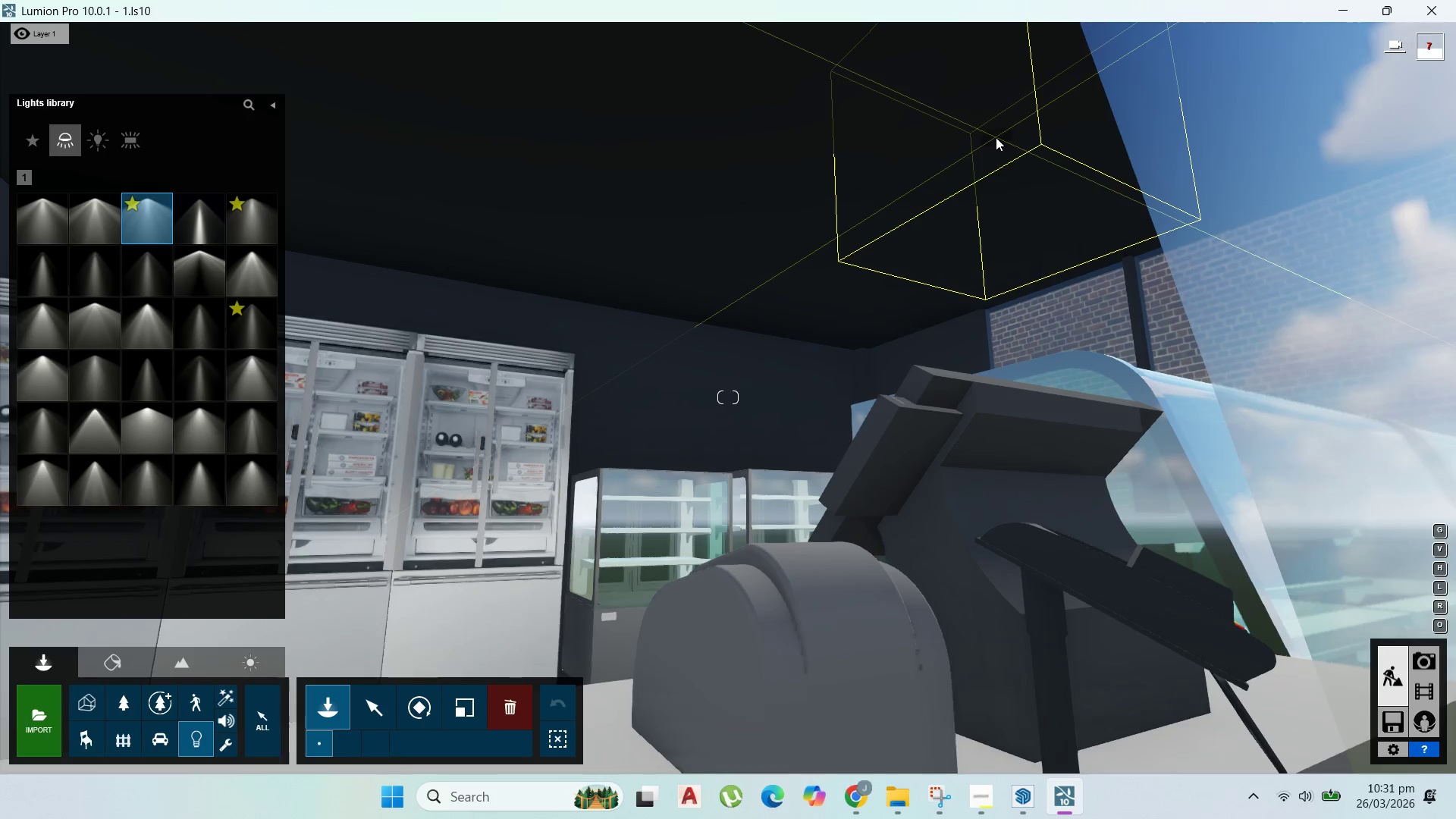 
left_click([996, 137])
 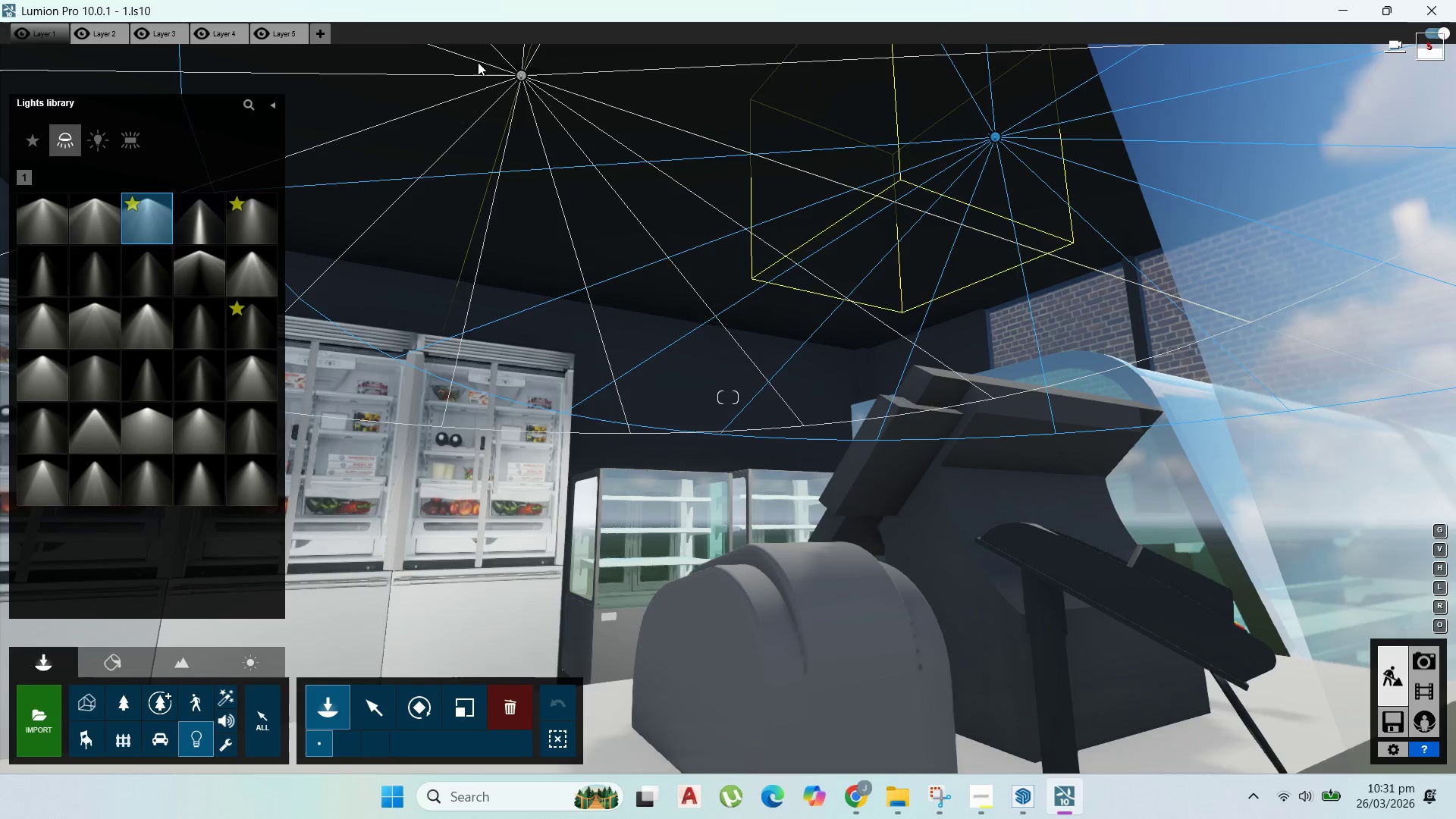 
left_click([467, 57])
 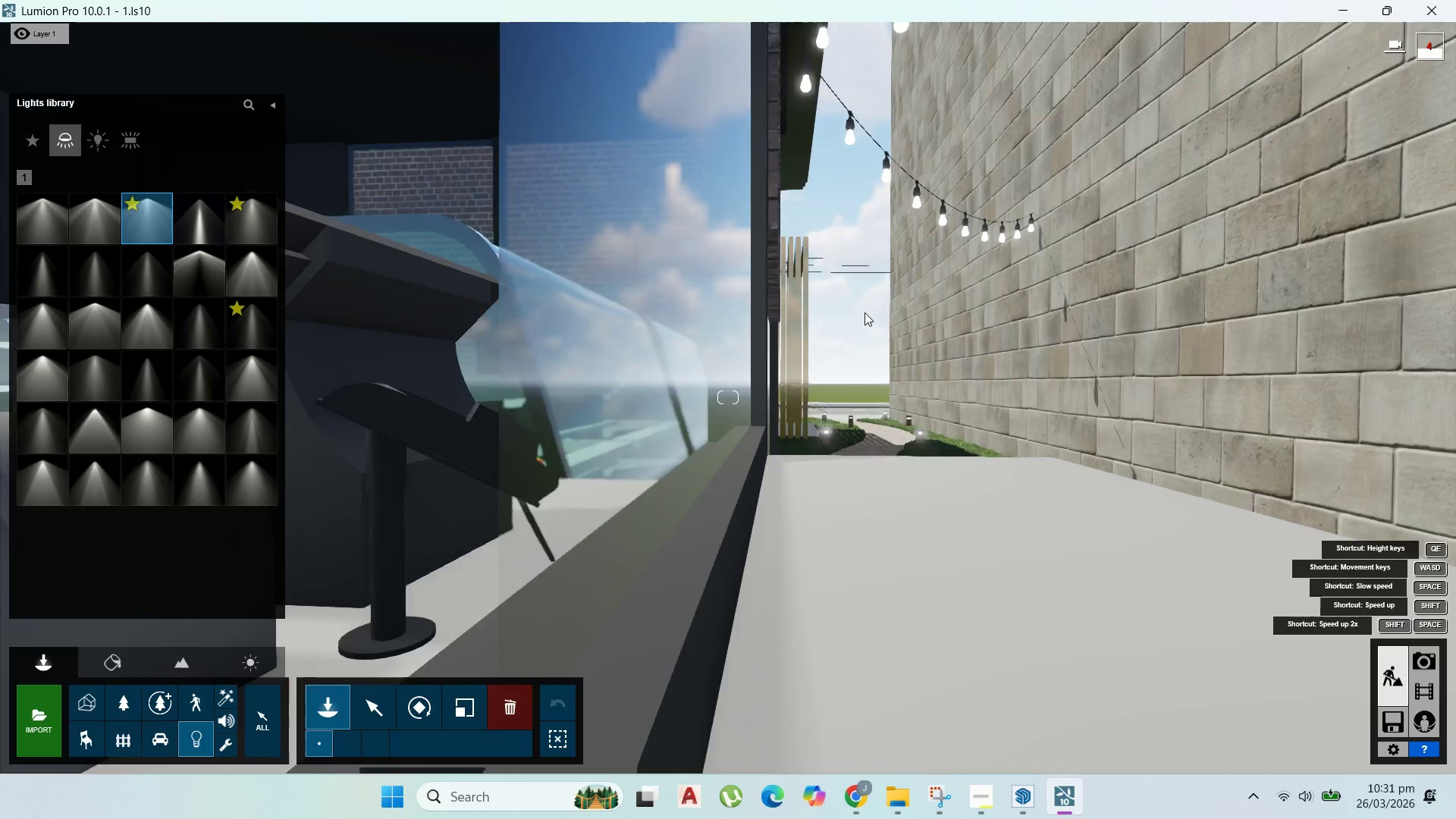 
scroll: coordinate [739, 351], scroll_direction: up, amount: 10.0
 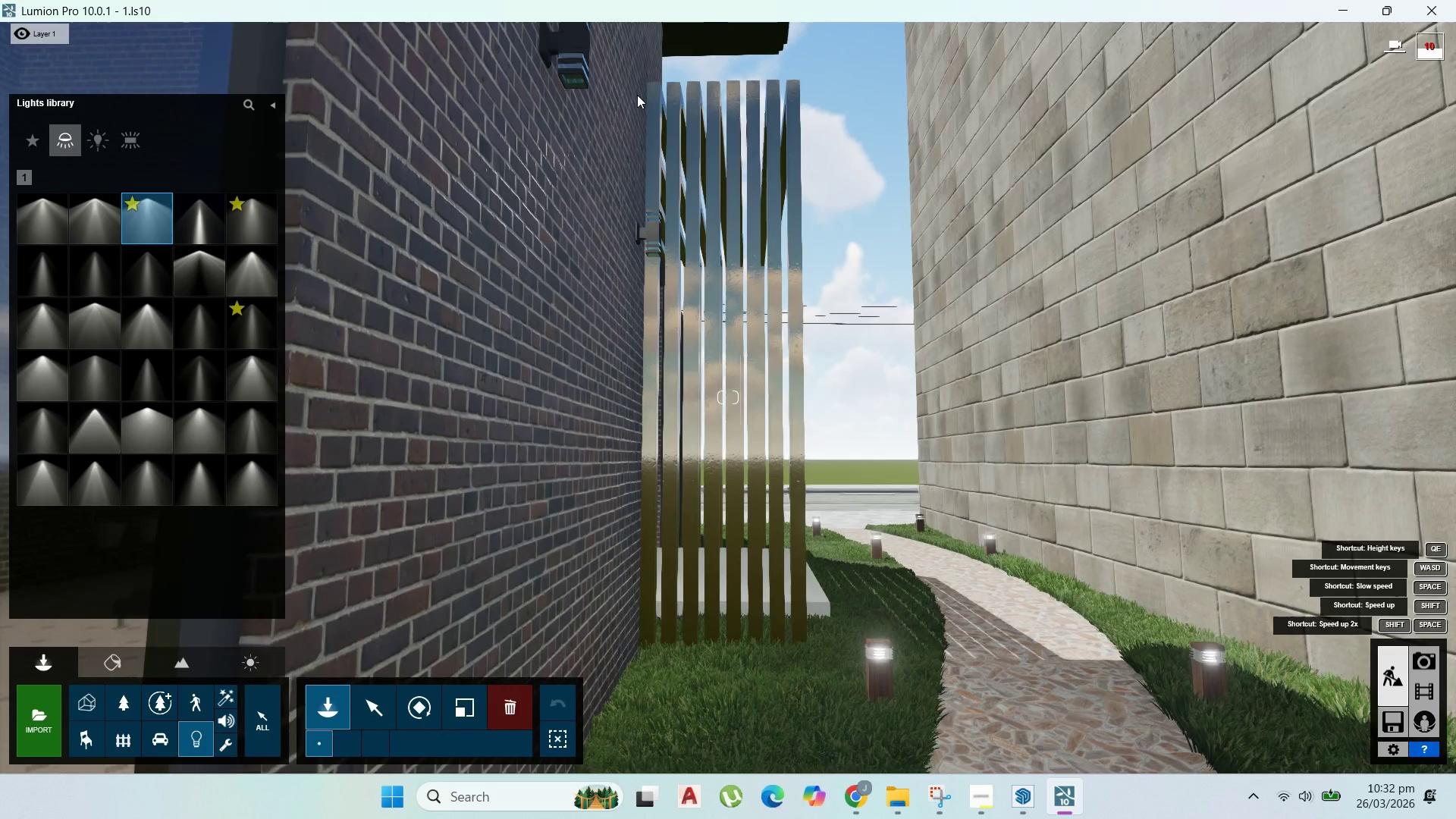 
wait(5.67)
 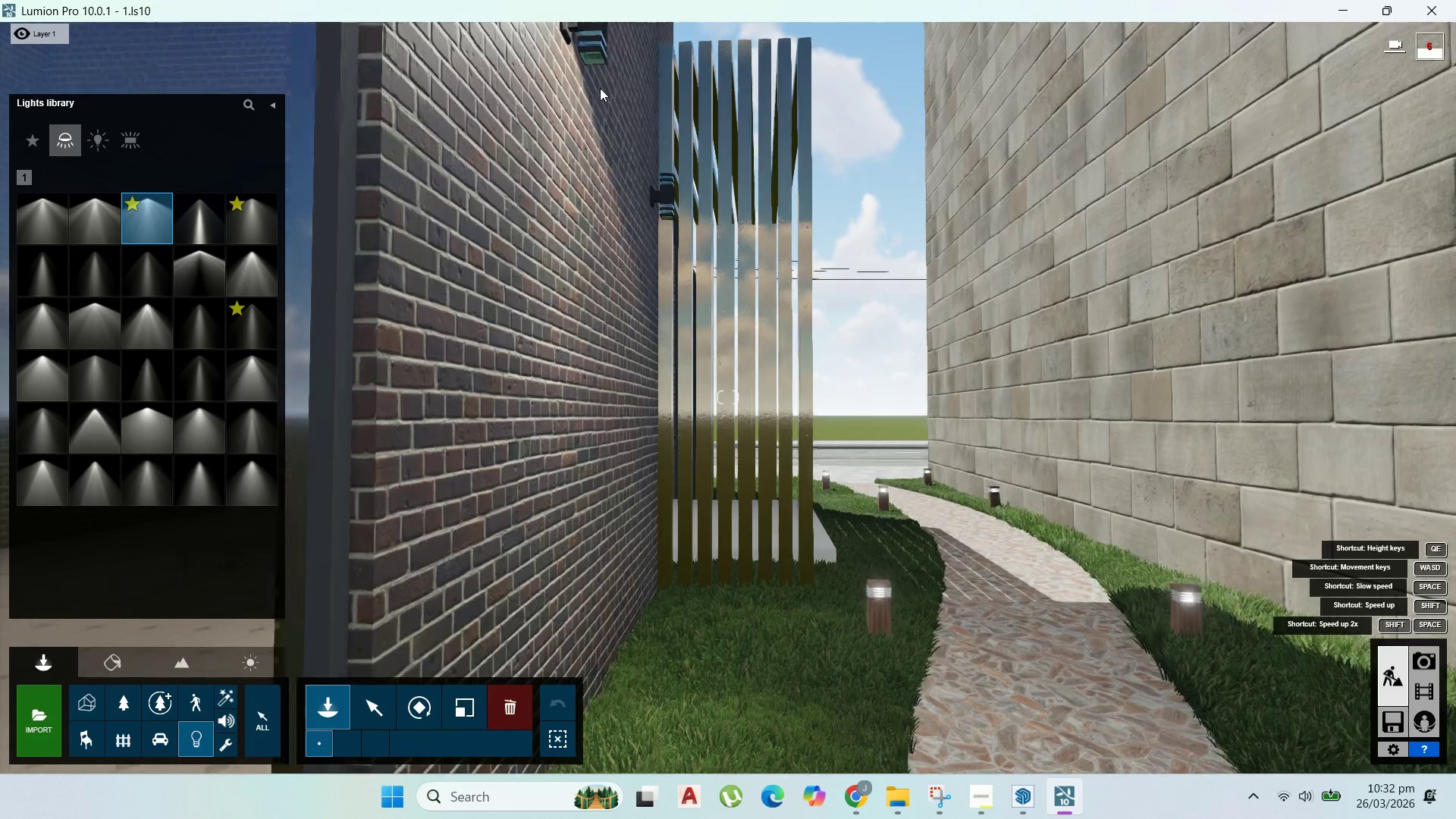 
left_click([570, 96])
 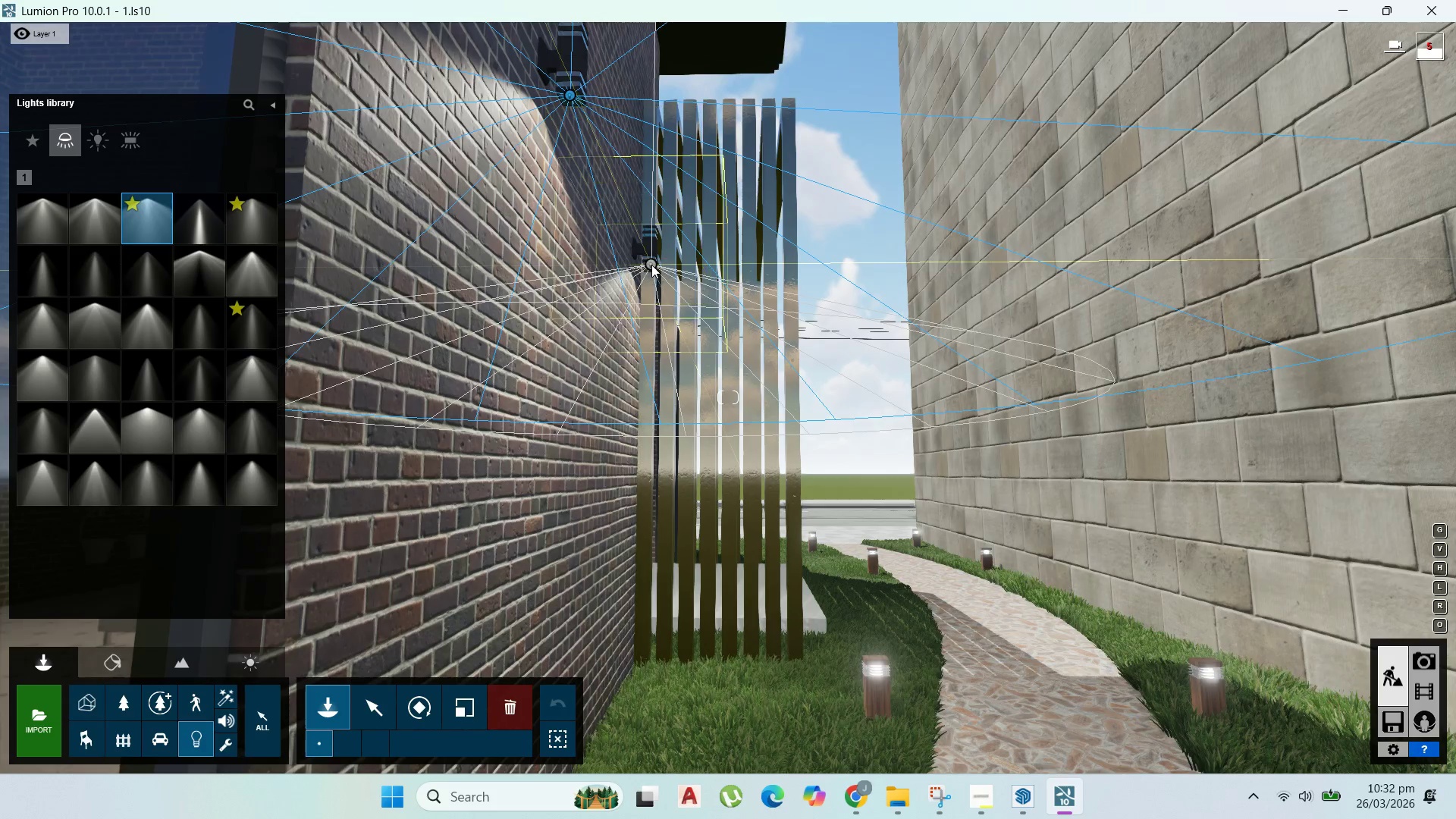 
left_click([651, 265])
 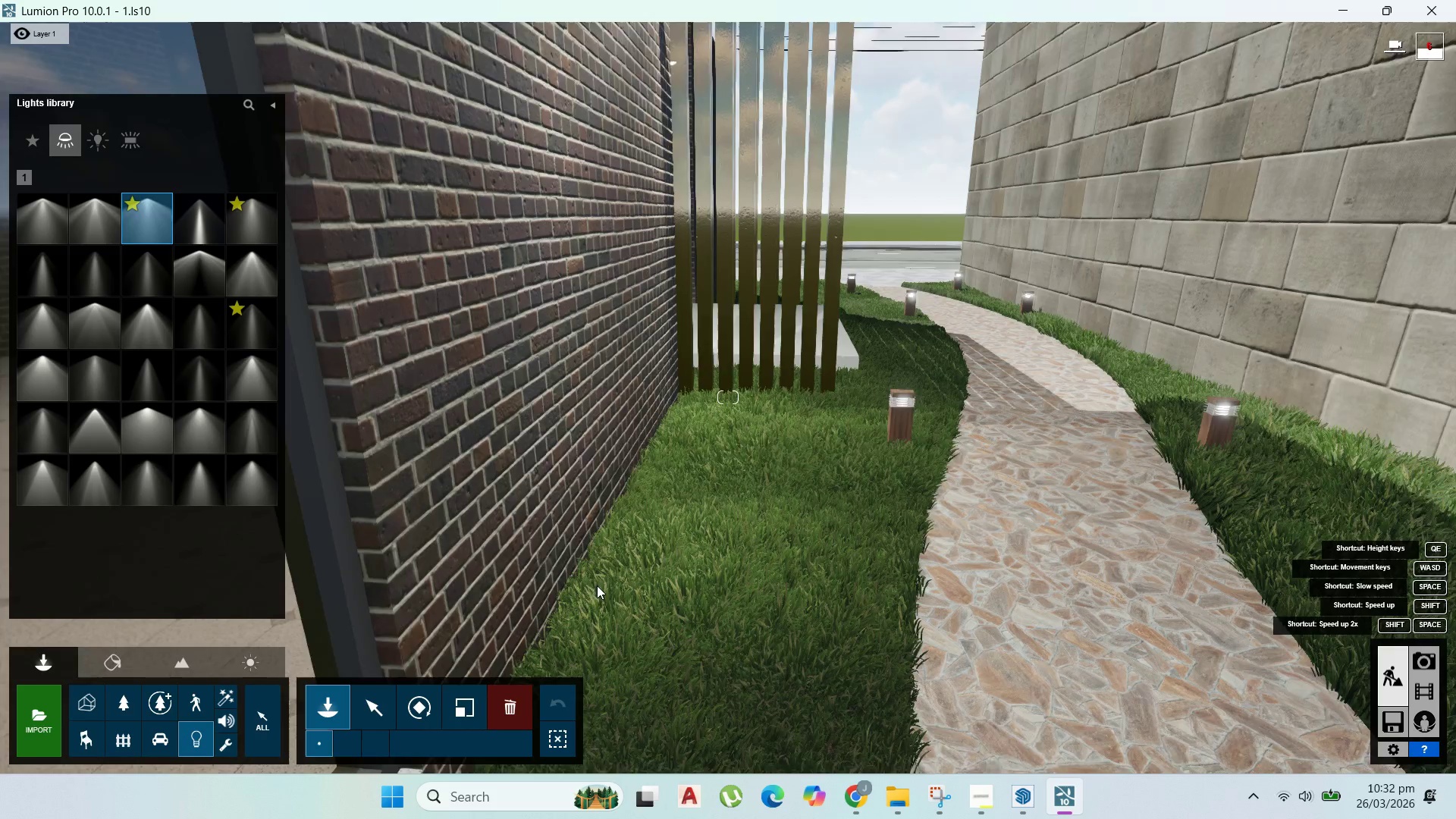 
scroll: coordinate [595, 576], scroll_direction: down, amount: 8.0
 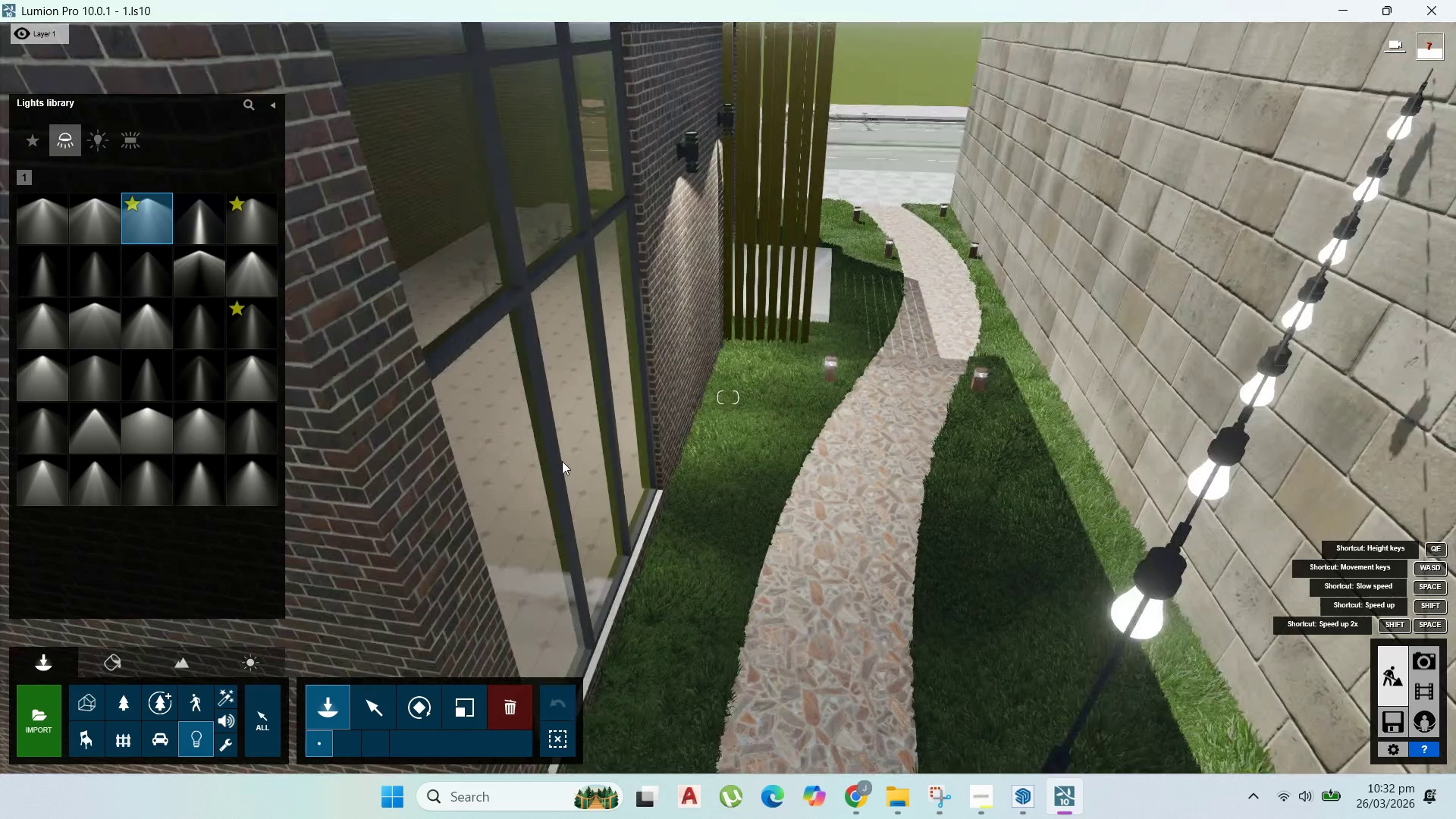 
scroll: coordinate [693, 334], scroll_direction: up, amount: 4.0
 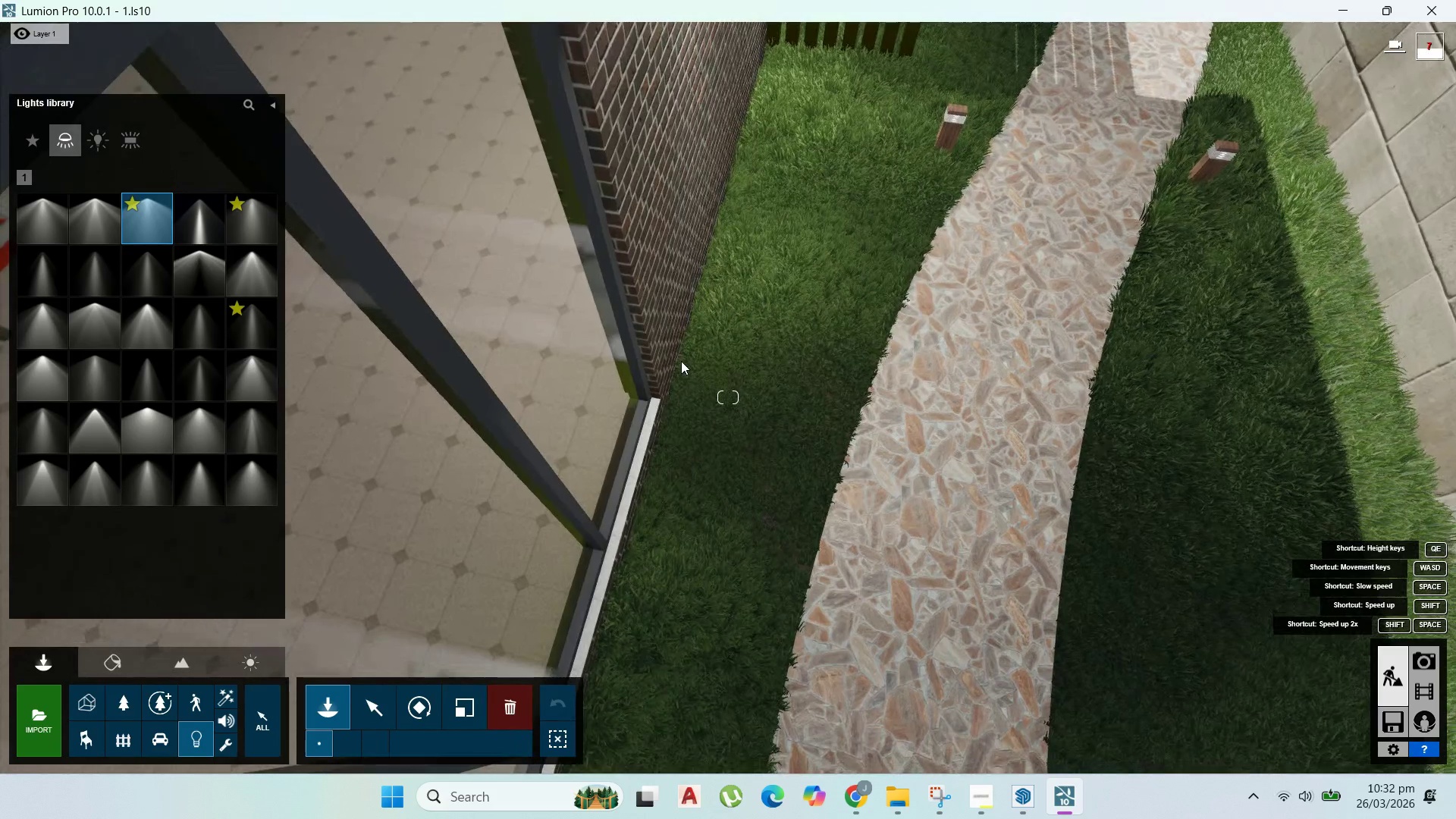 
scroll: coordinate [723, 479], scroll_direction: down, amount: 8.0
 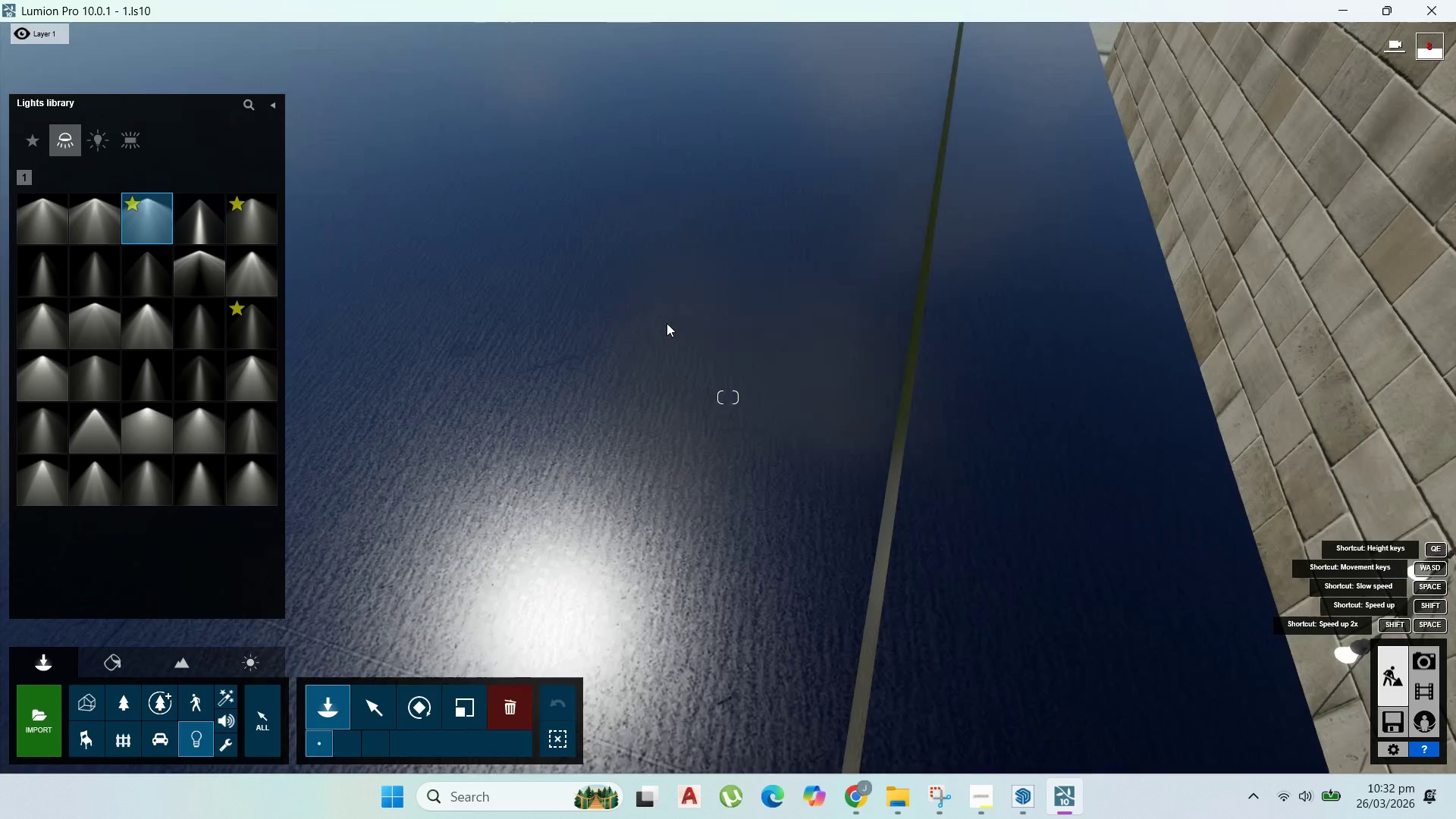 
scroll: coordinate [679, 325], scroll_direction: up, amount: 2.0
 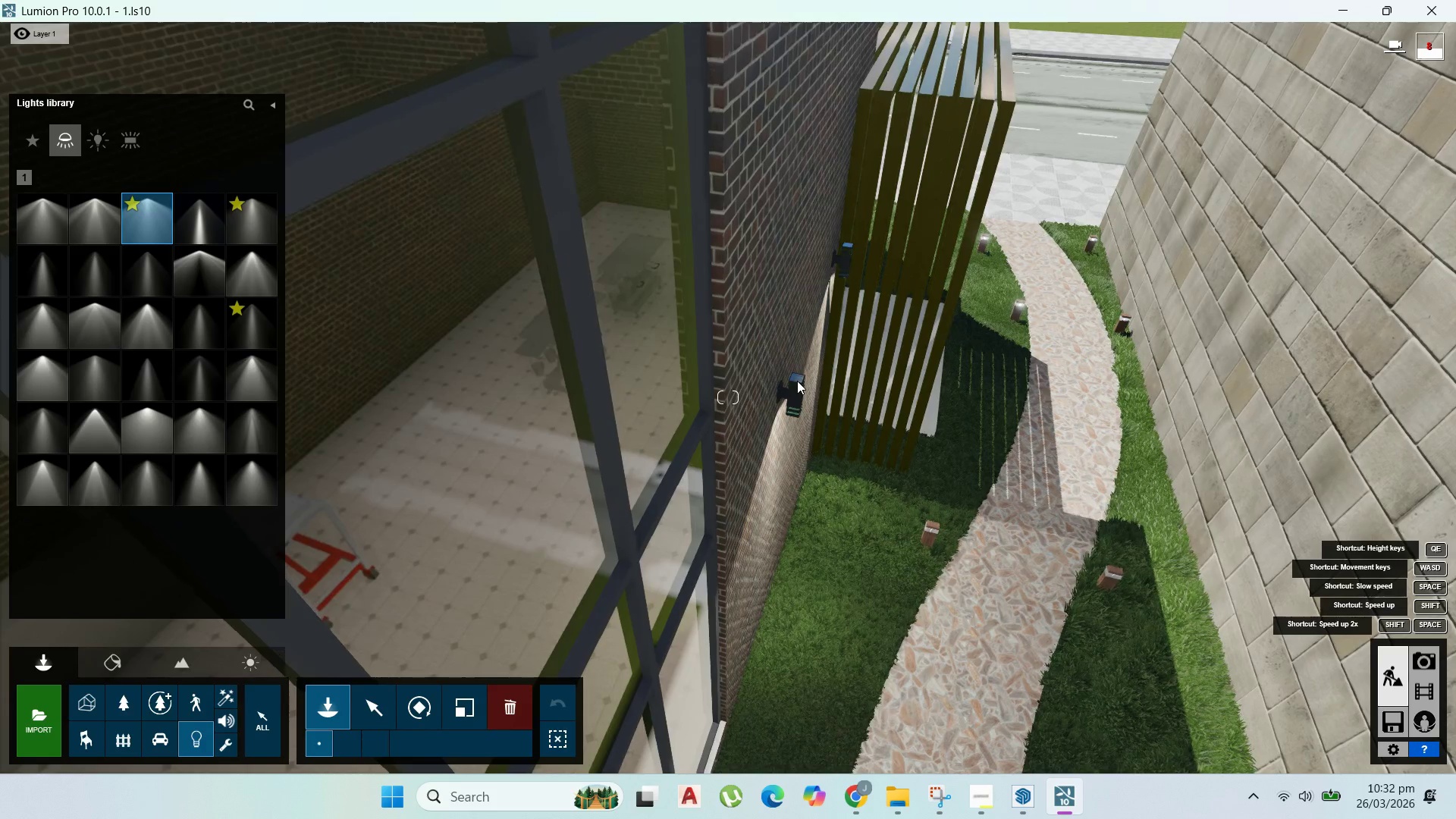 
left_click([797, 378])
 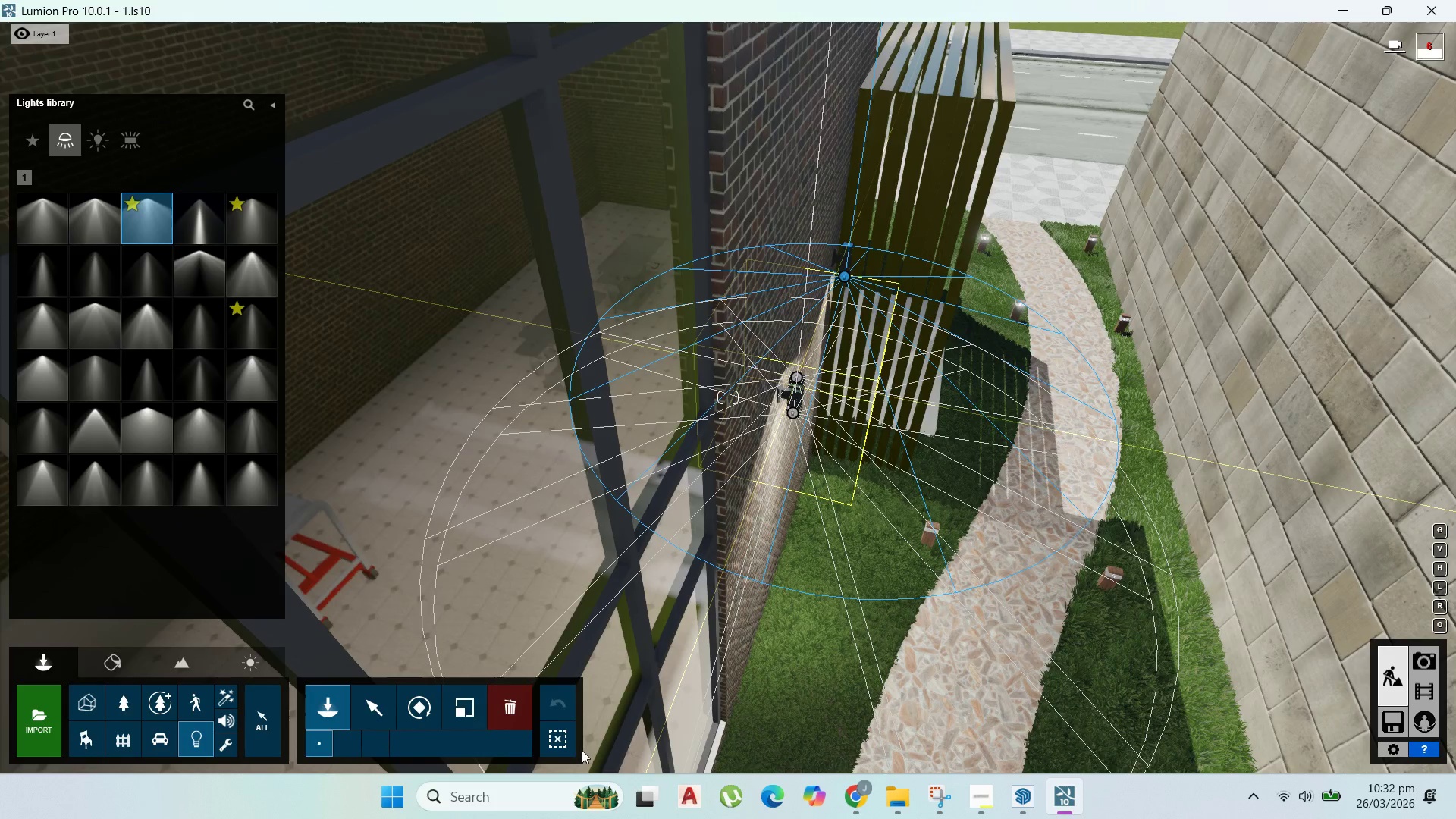 
left_click([374, 704])
 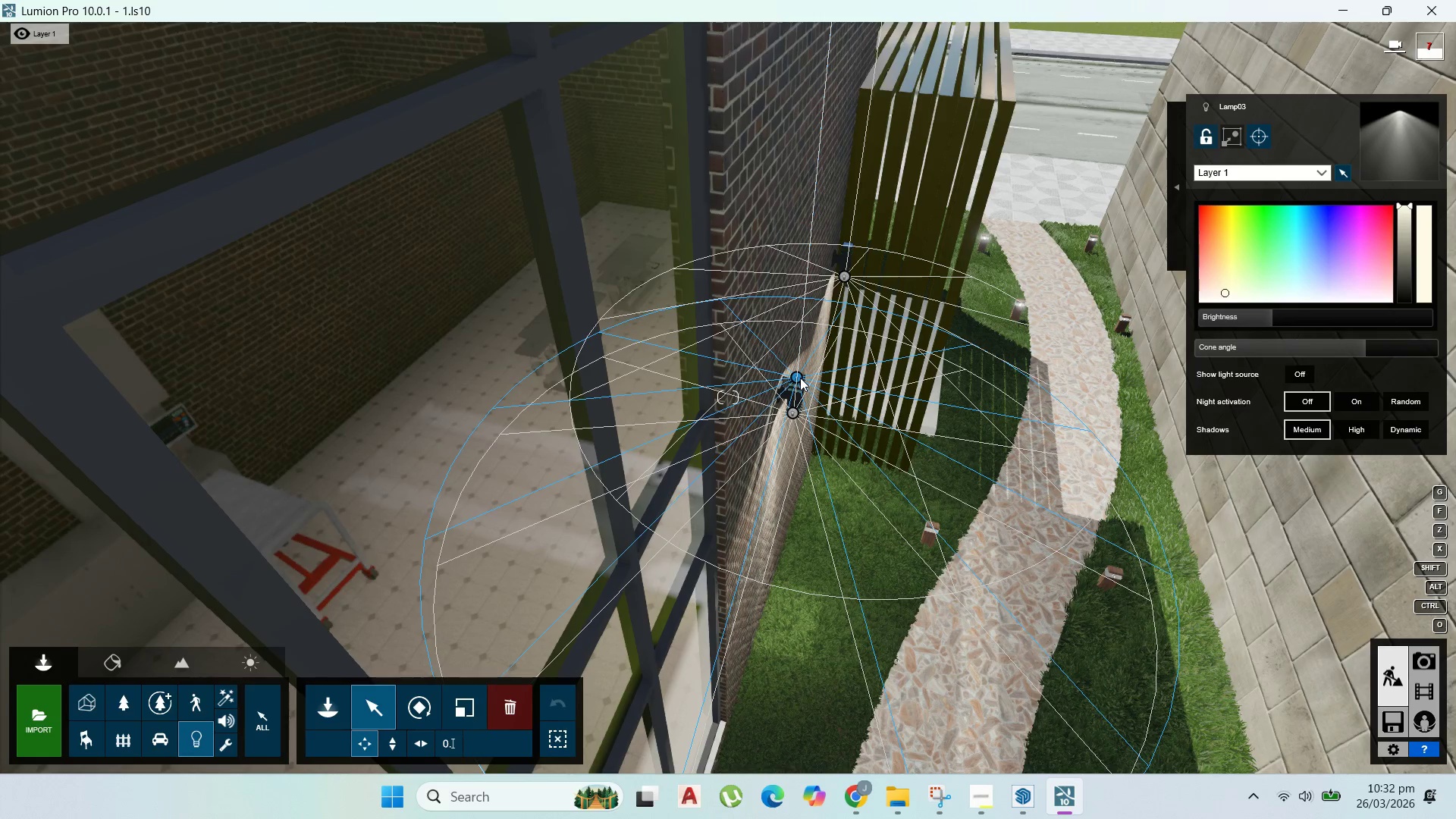 
wait(5.14)
 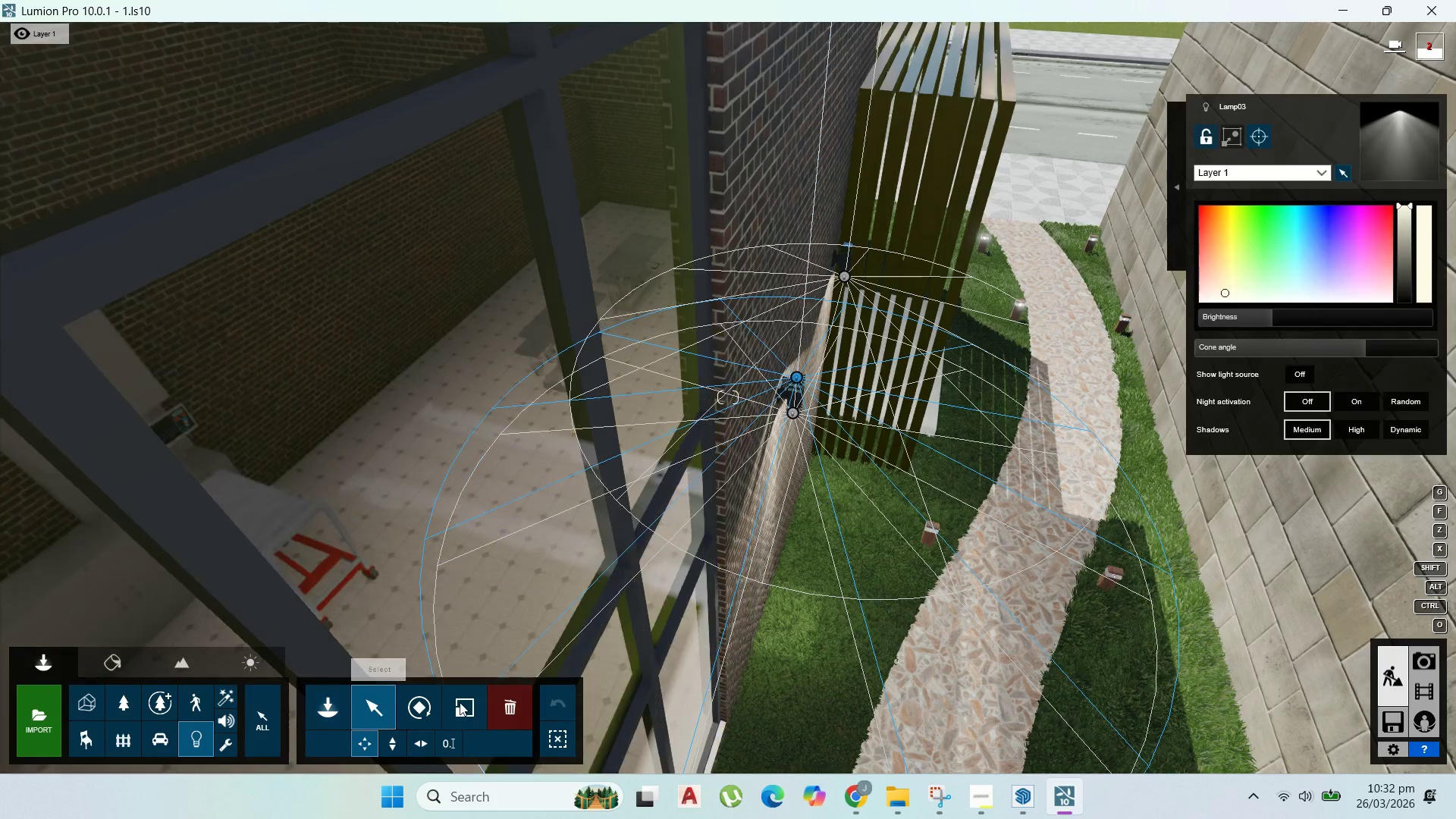 
left_click([799, 378])
 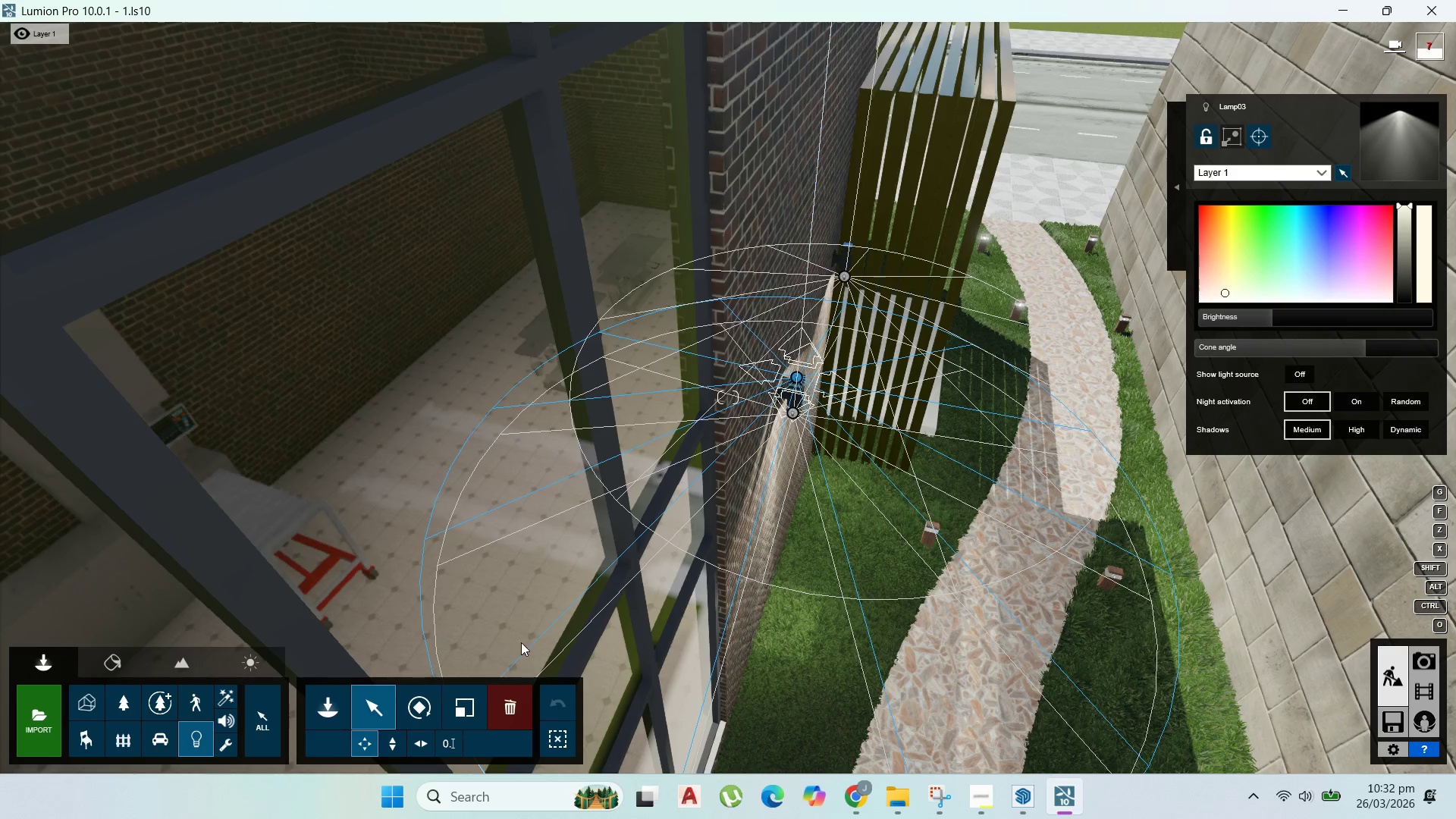 
mouse_move([400, 689])
 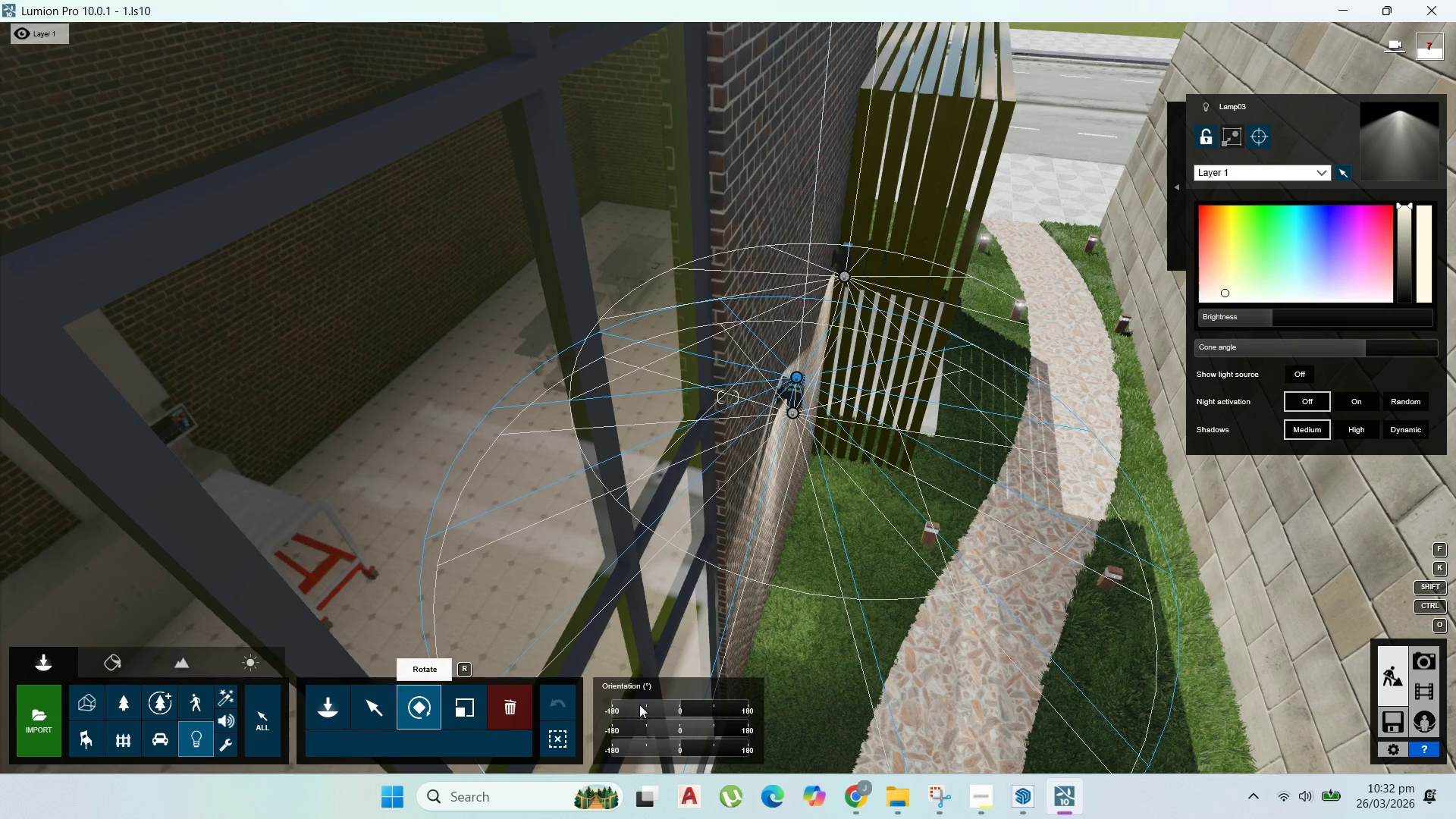 
left_click_drag(start_coordinate=[677, 704], to_coordinate=[612, 695])
 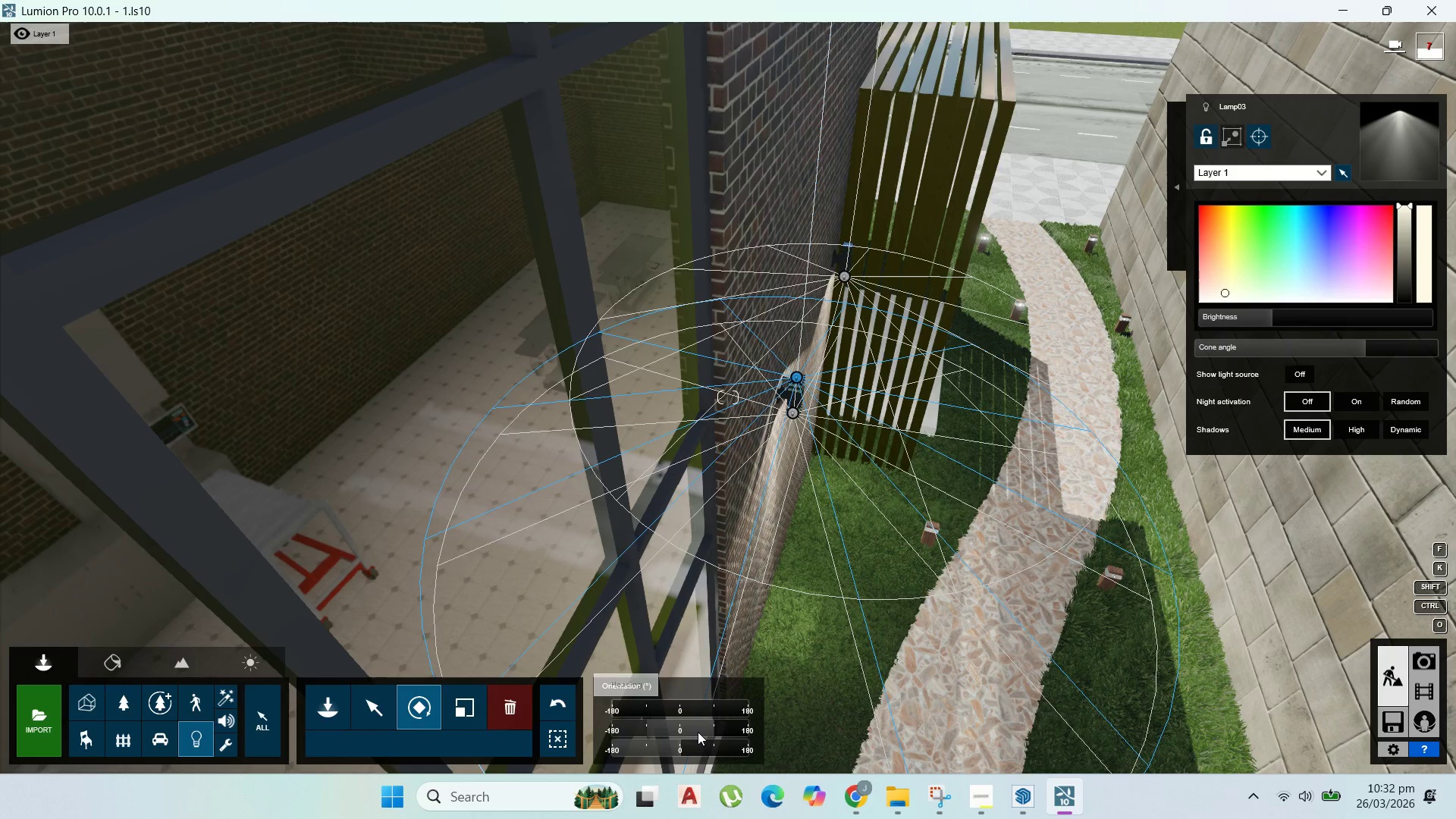 
left_click_drag(start_coordinate=[701, 730], to_coordinate=[648, 723])
 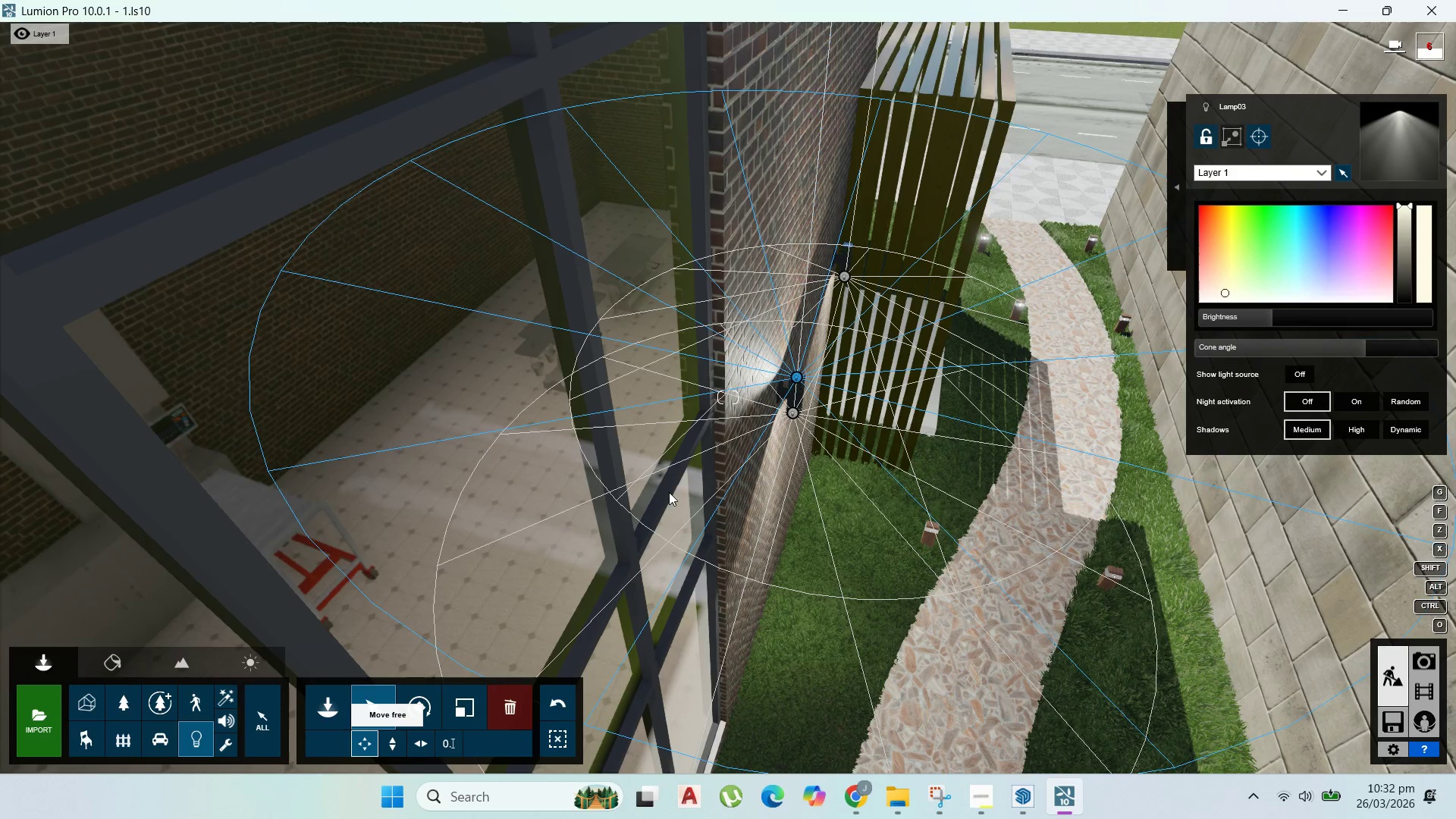 
left_click_drag(start_coordinate=[788, 383], to_coordinate=[809, 313])
 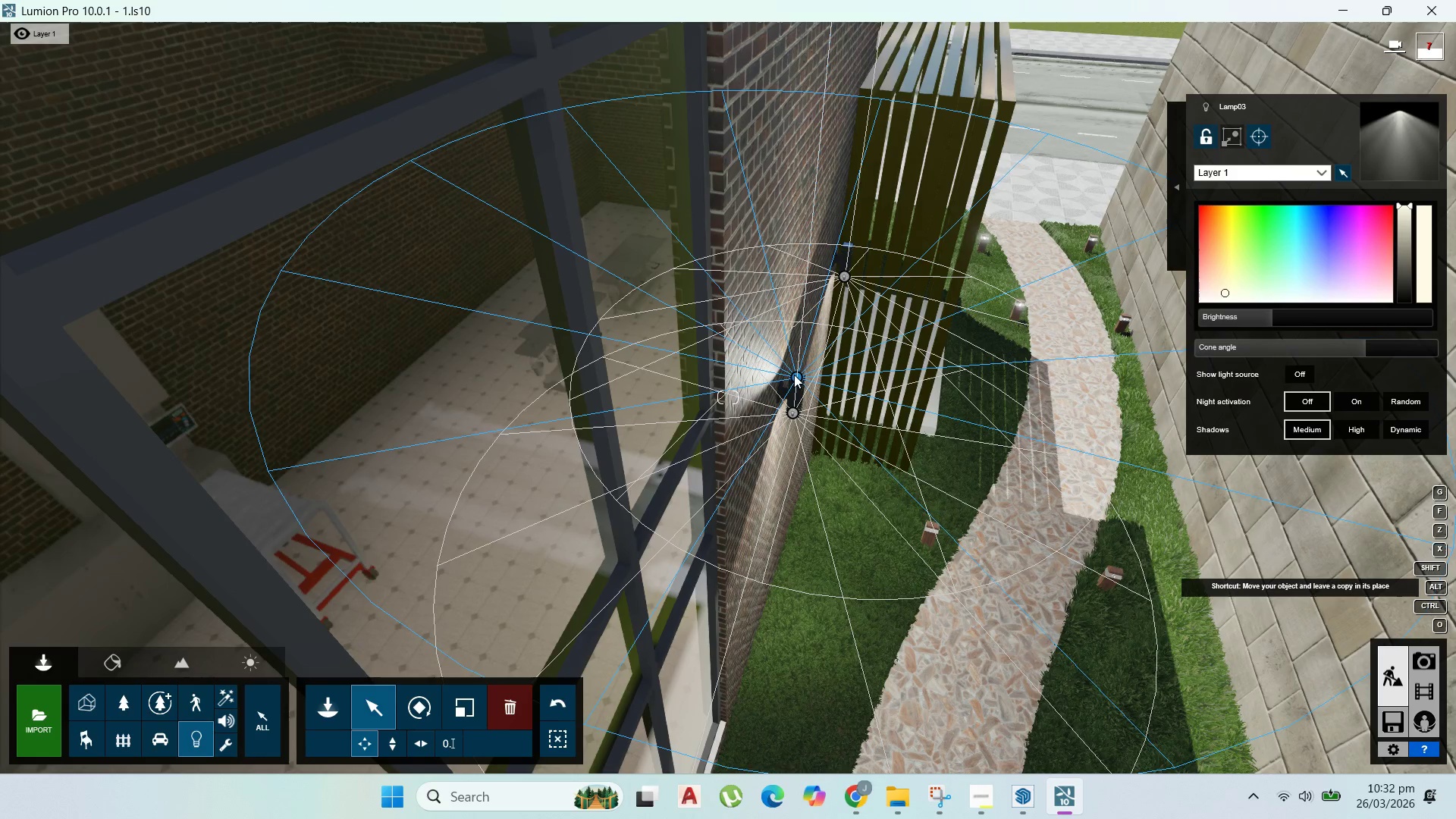 
hold_key(key=AltLeft, duration=1.52)
 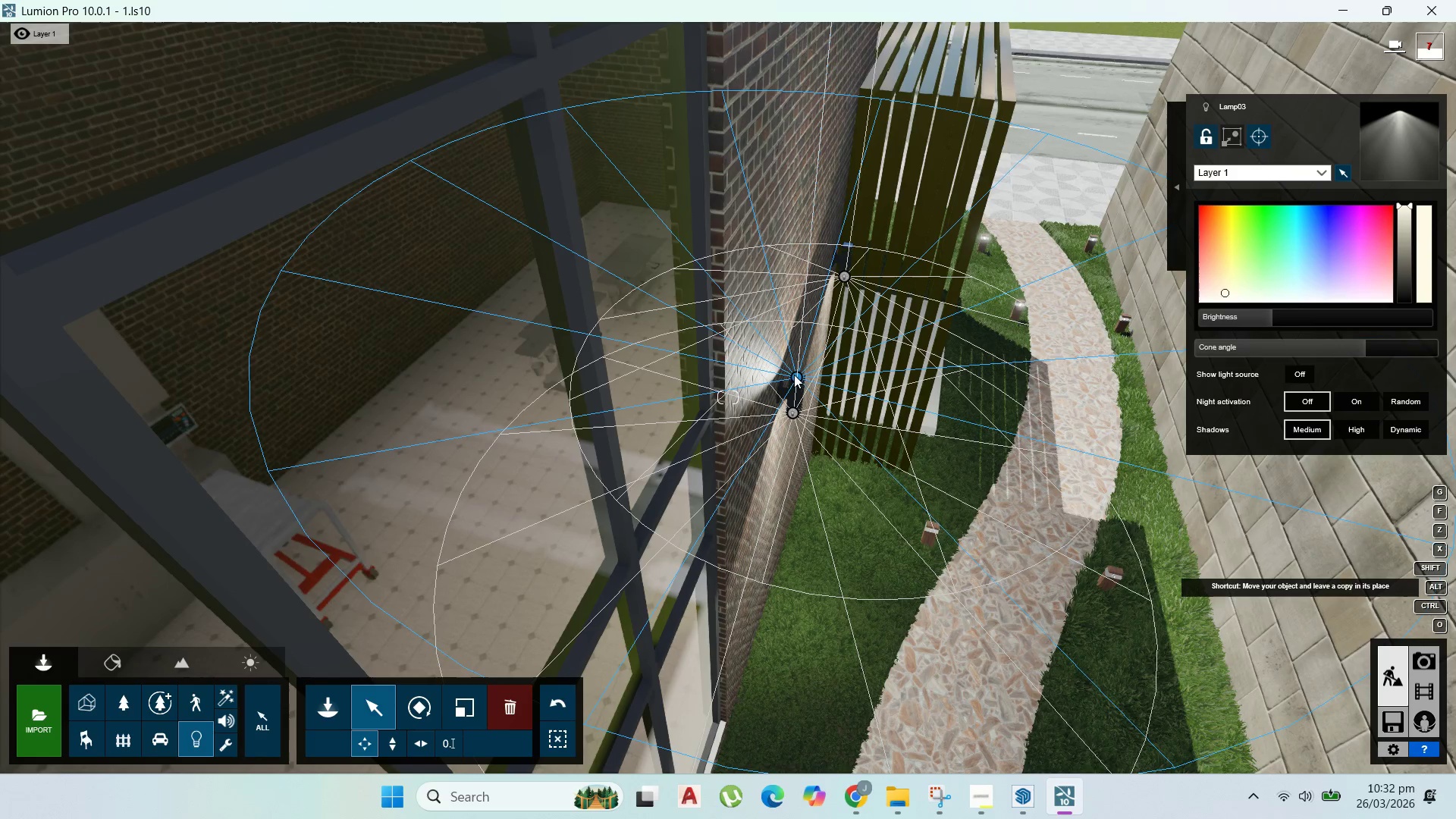 
hold_key(key=AltLeft, duration=1.52)
left_click_drag(start_coordinate=[795, 375], to_coordinate=[846, 243])
 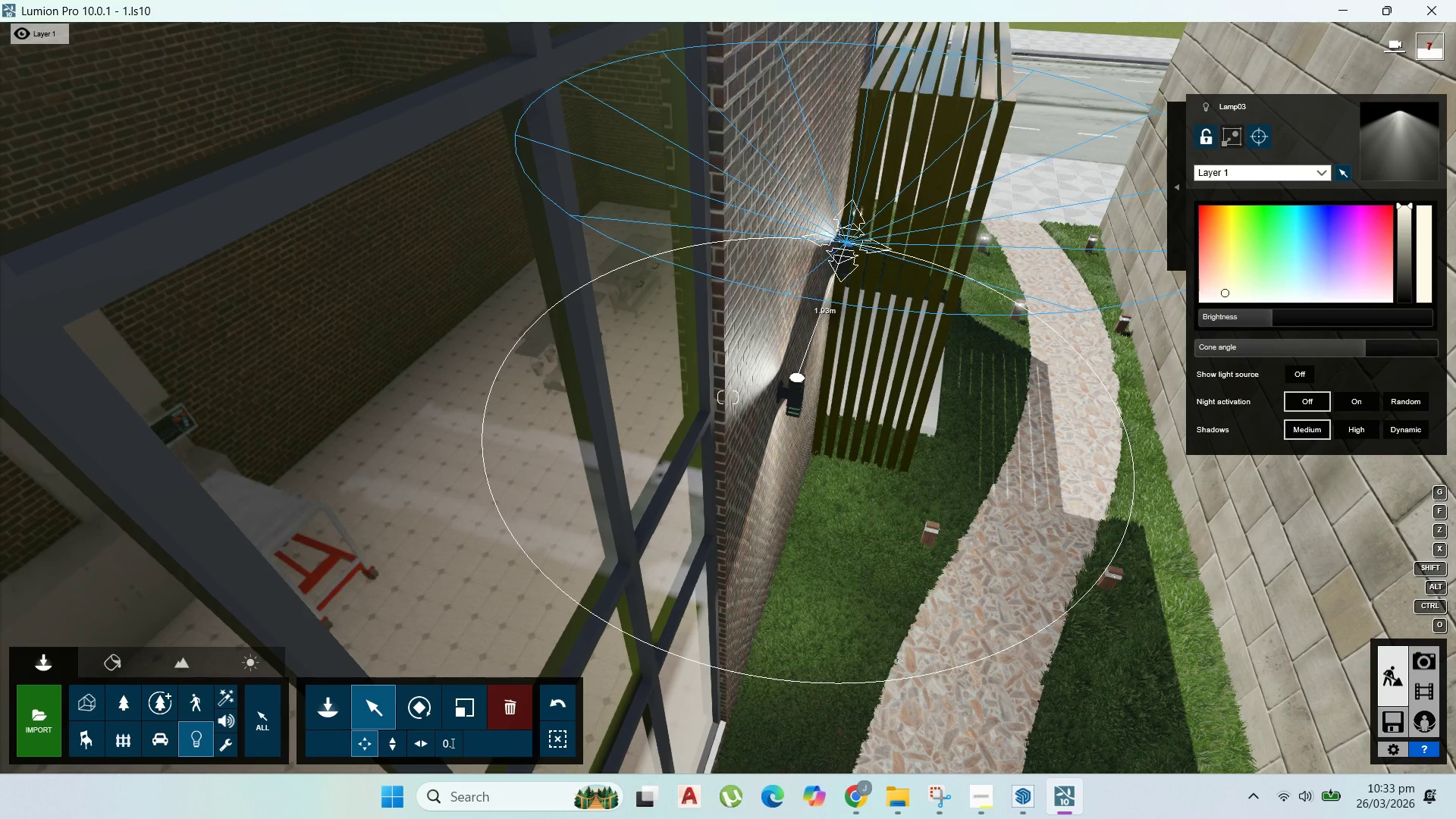 
hold_key(key=AltLeft, duration=1.5)
 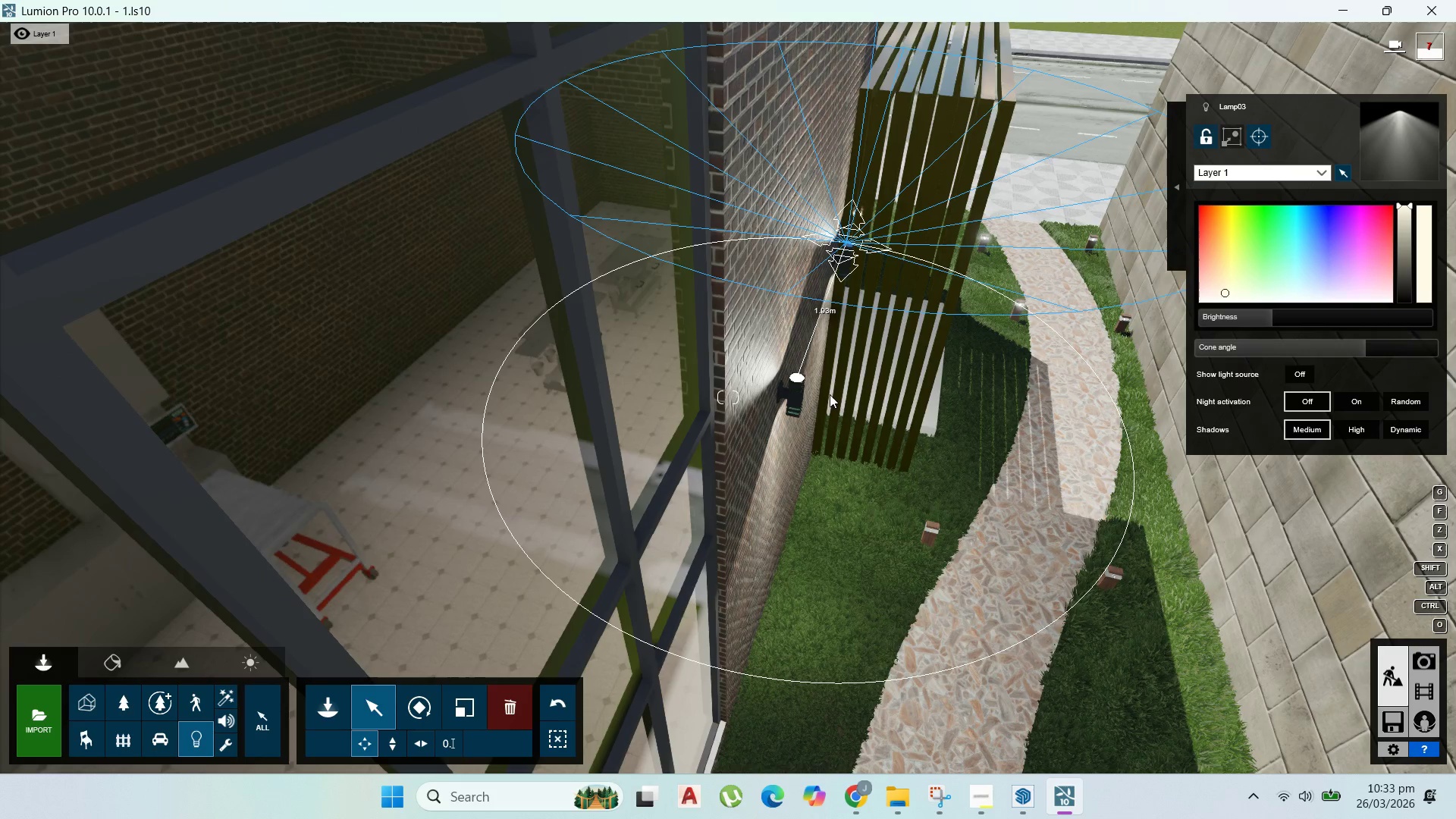 
key(Alt+AltLeft)
 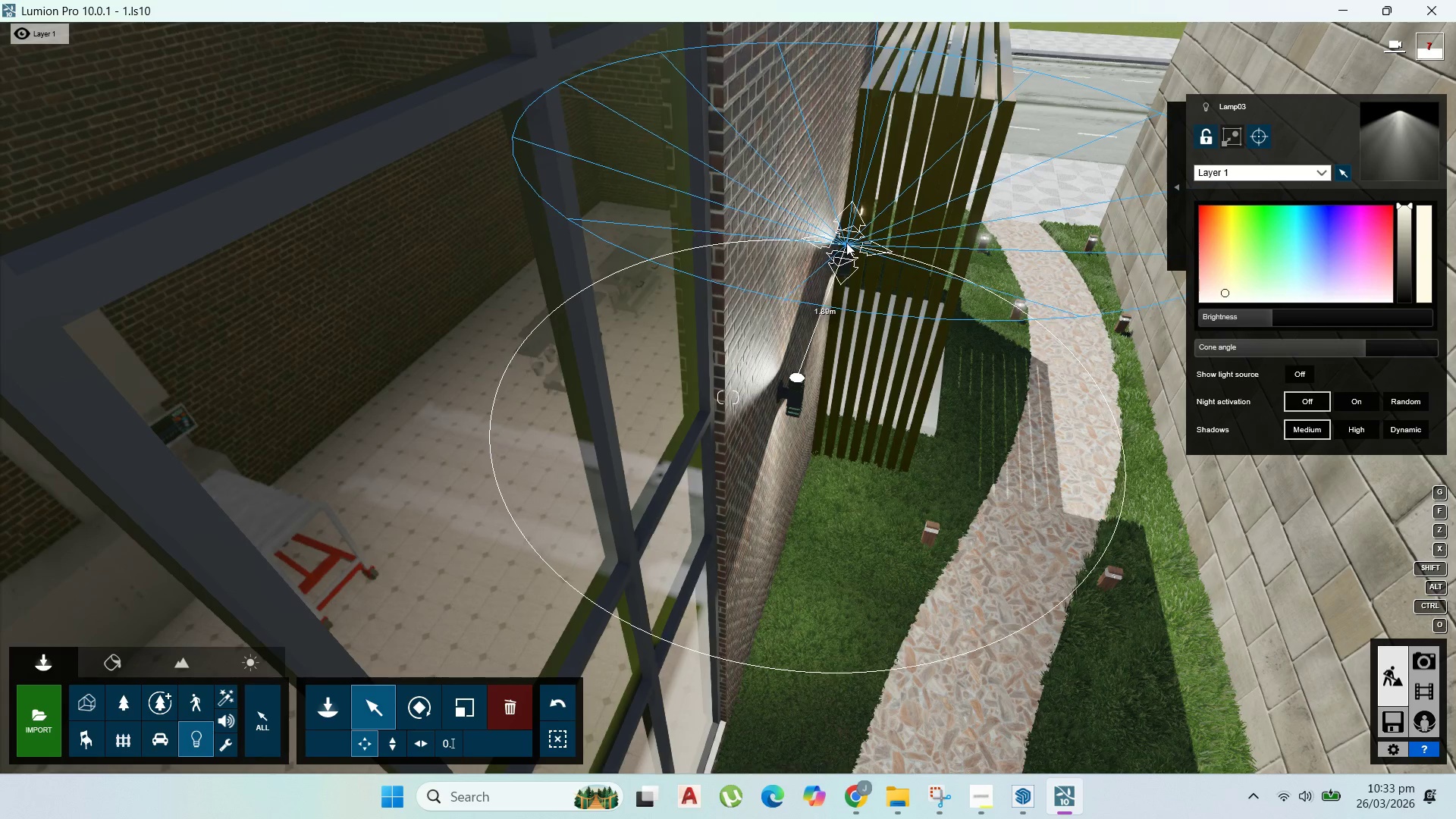 
key(Alt+AltLeft)
 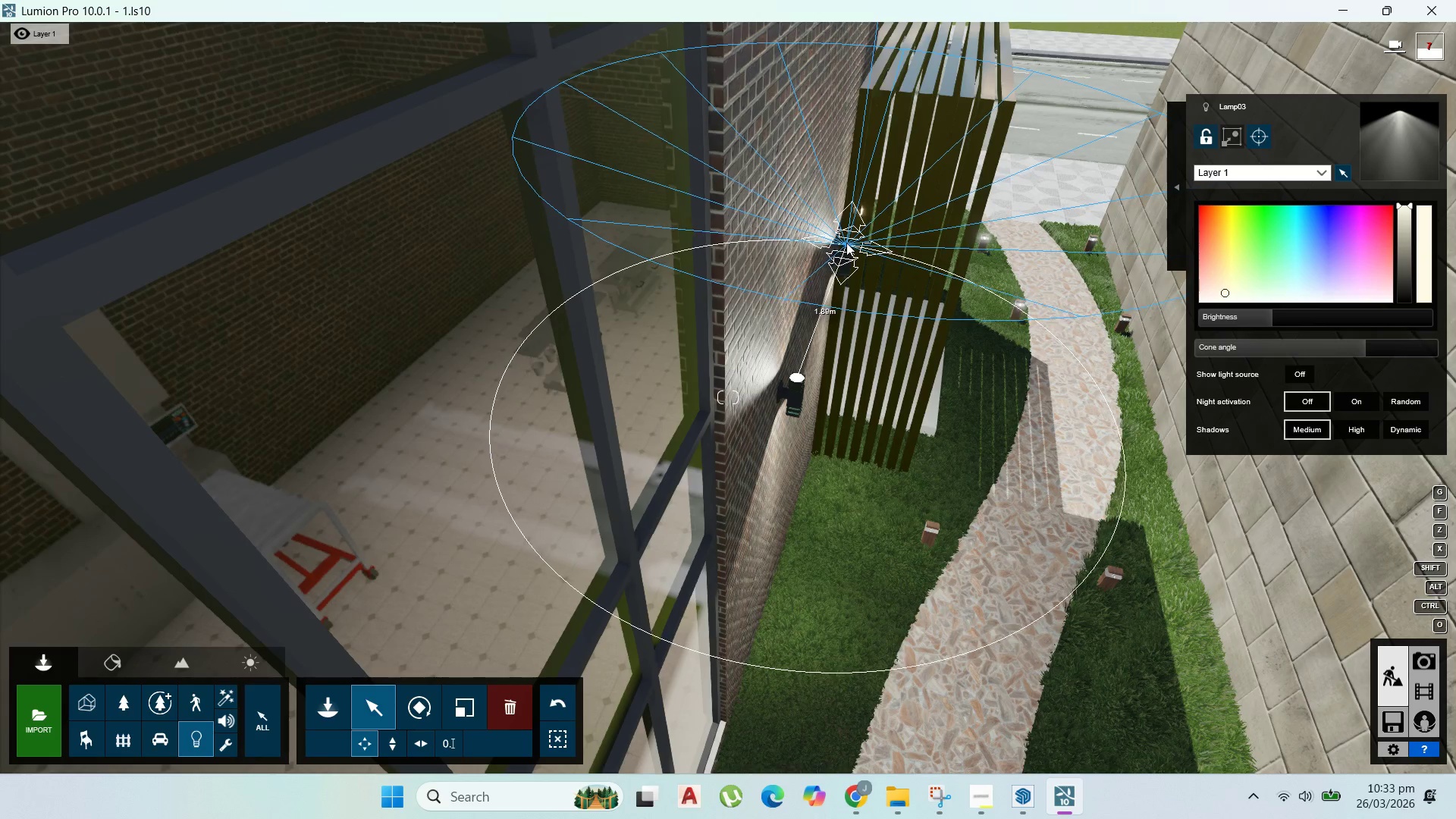 
key(Alt+AltLeft)
 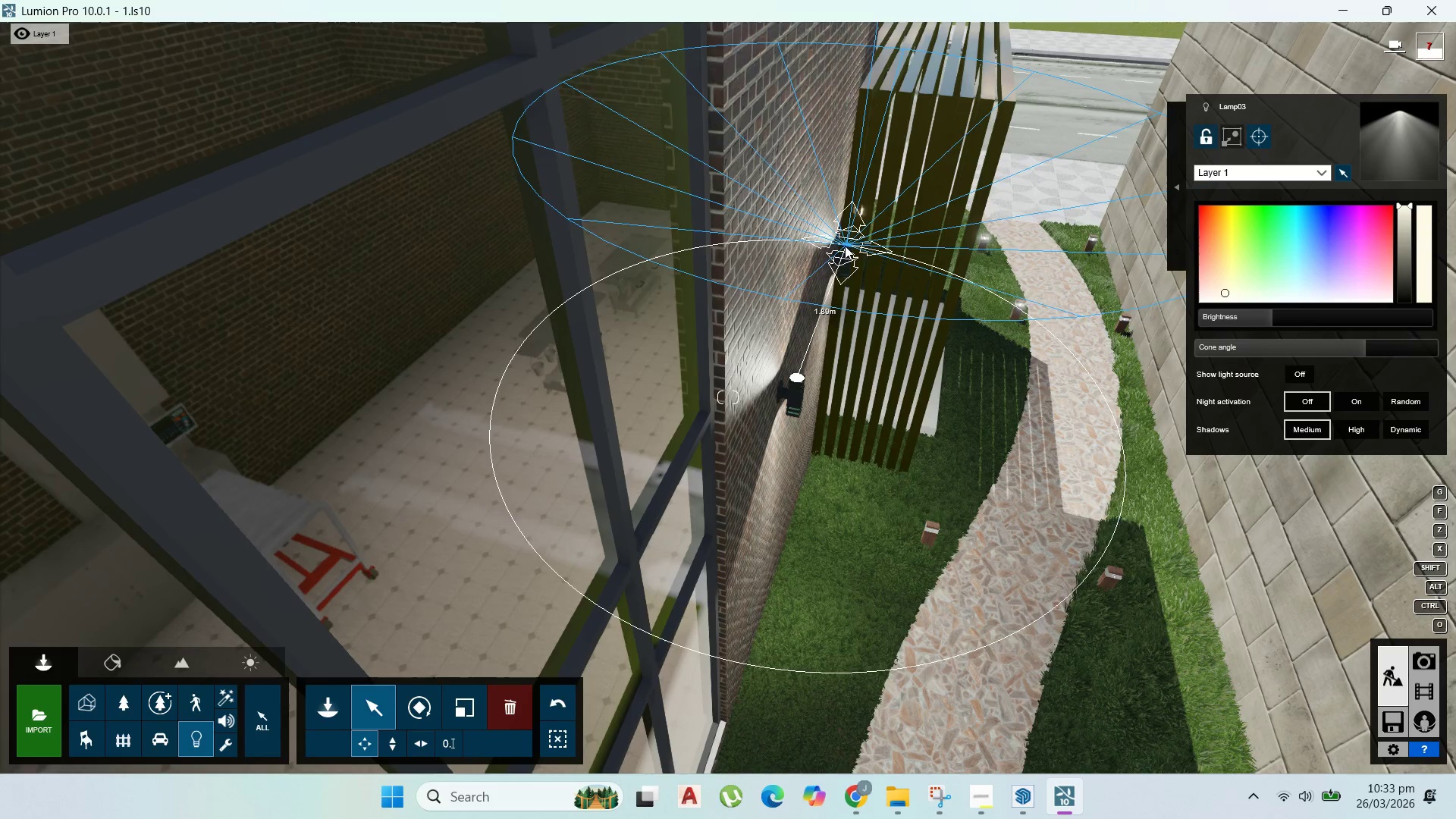 
key(Alt+AltLeft)
 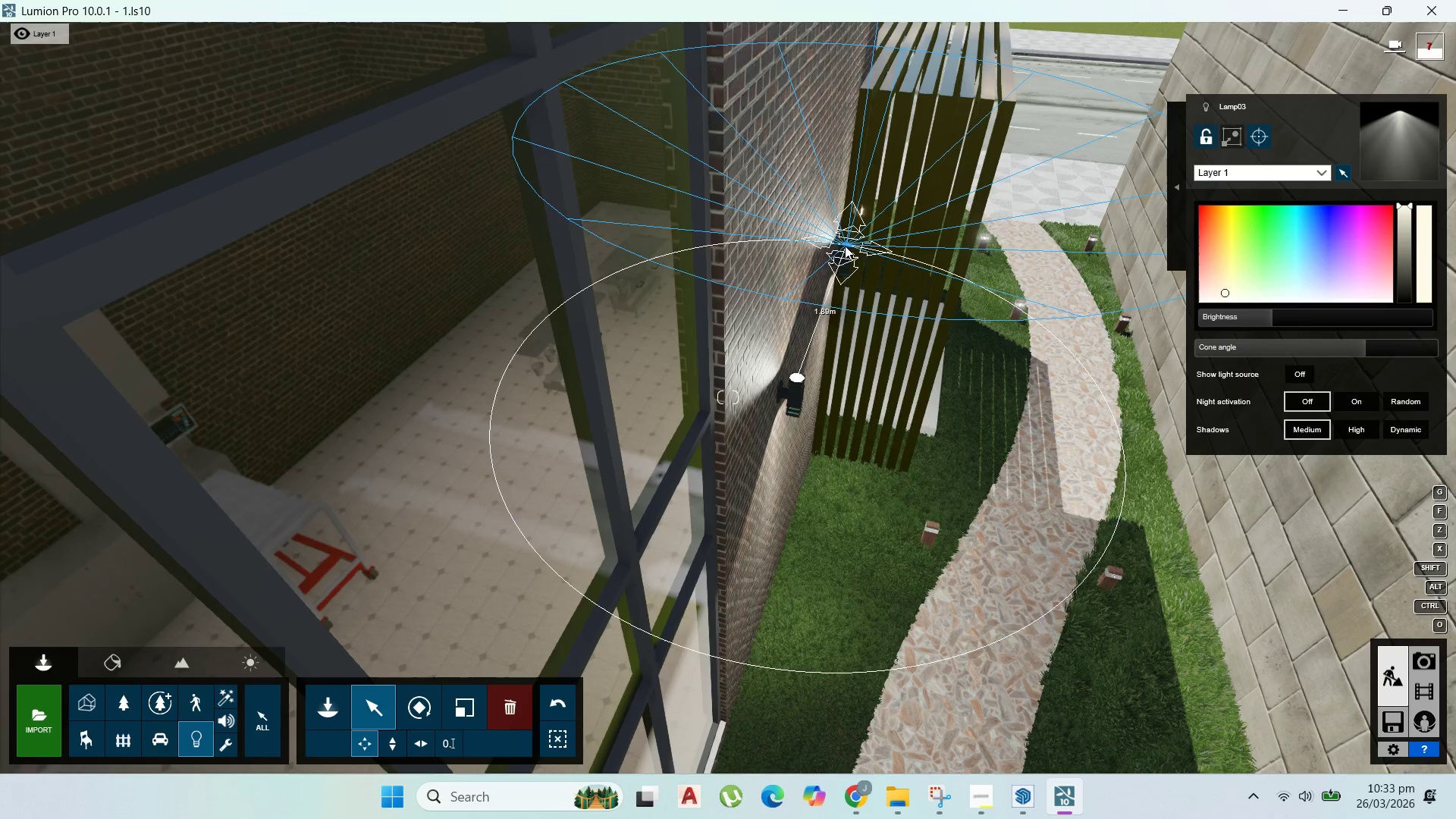 
key(Alt+AltLeft)
 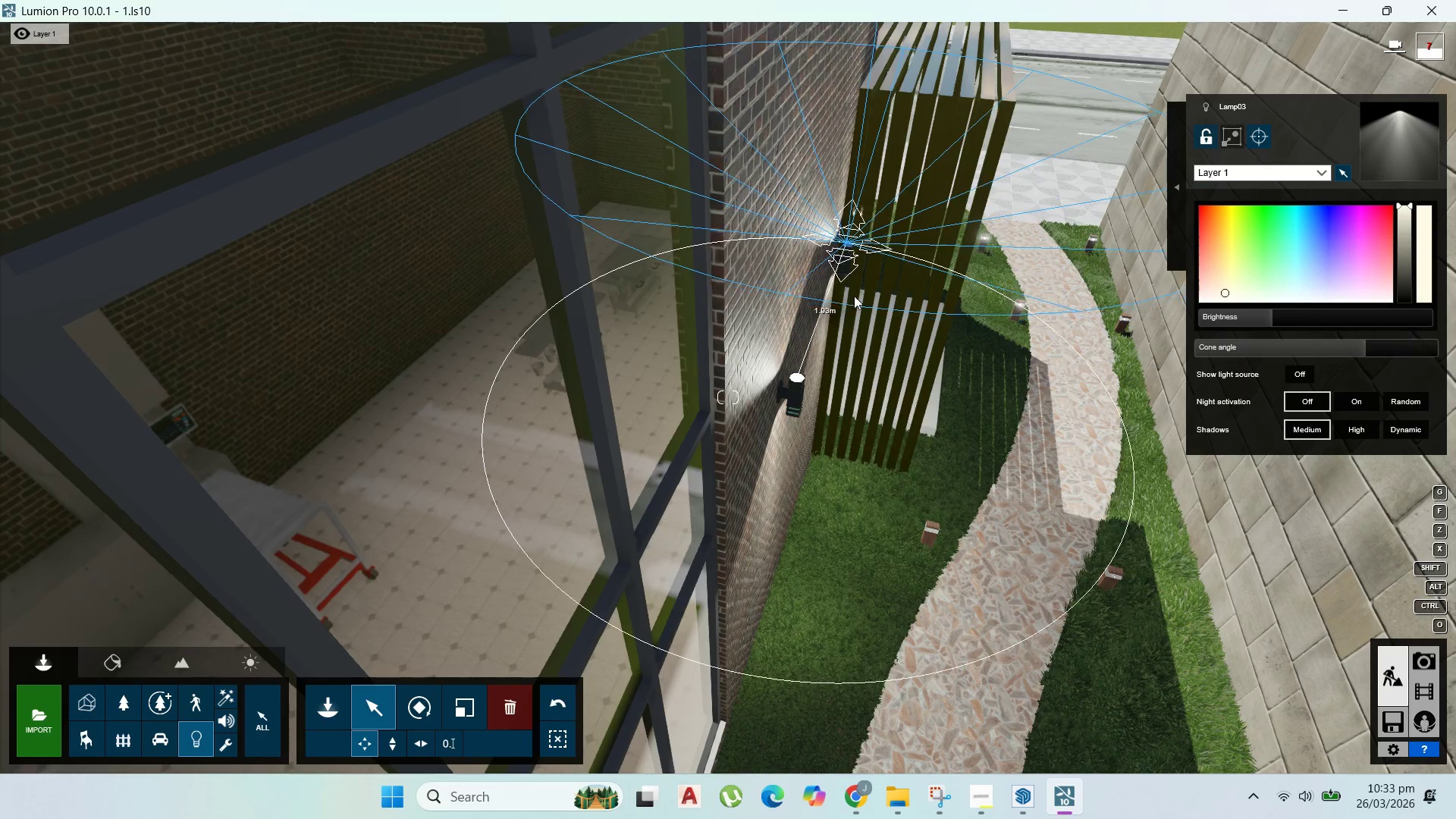 
key(Alt+AltLeft)
 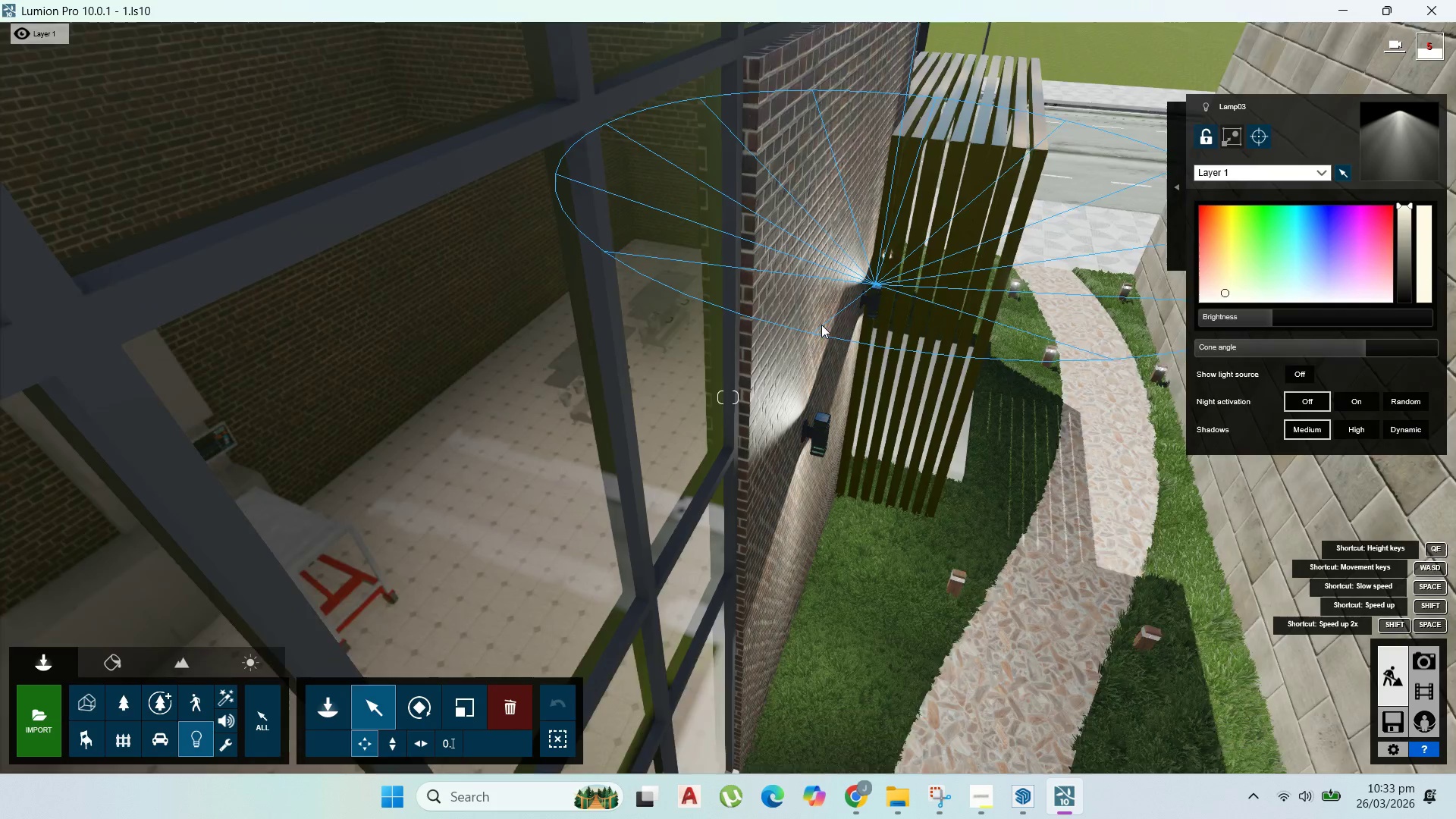 
scroll: coordinate [822, 362], scroll_direction: down, amount: 7.0
 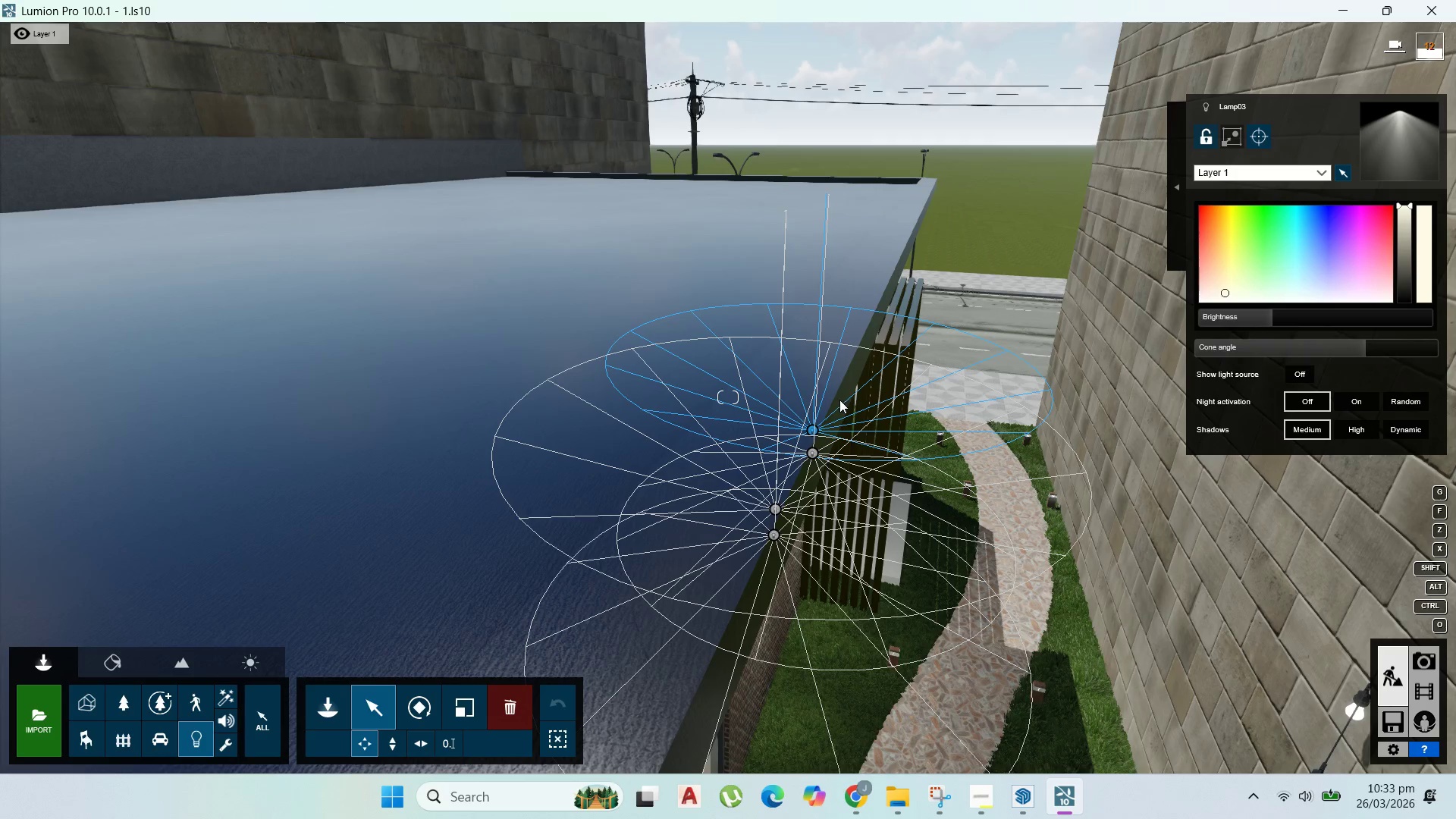 
type(ewa)
 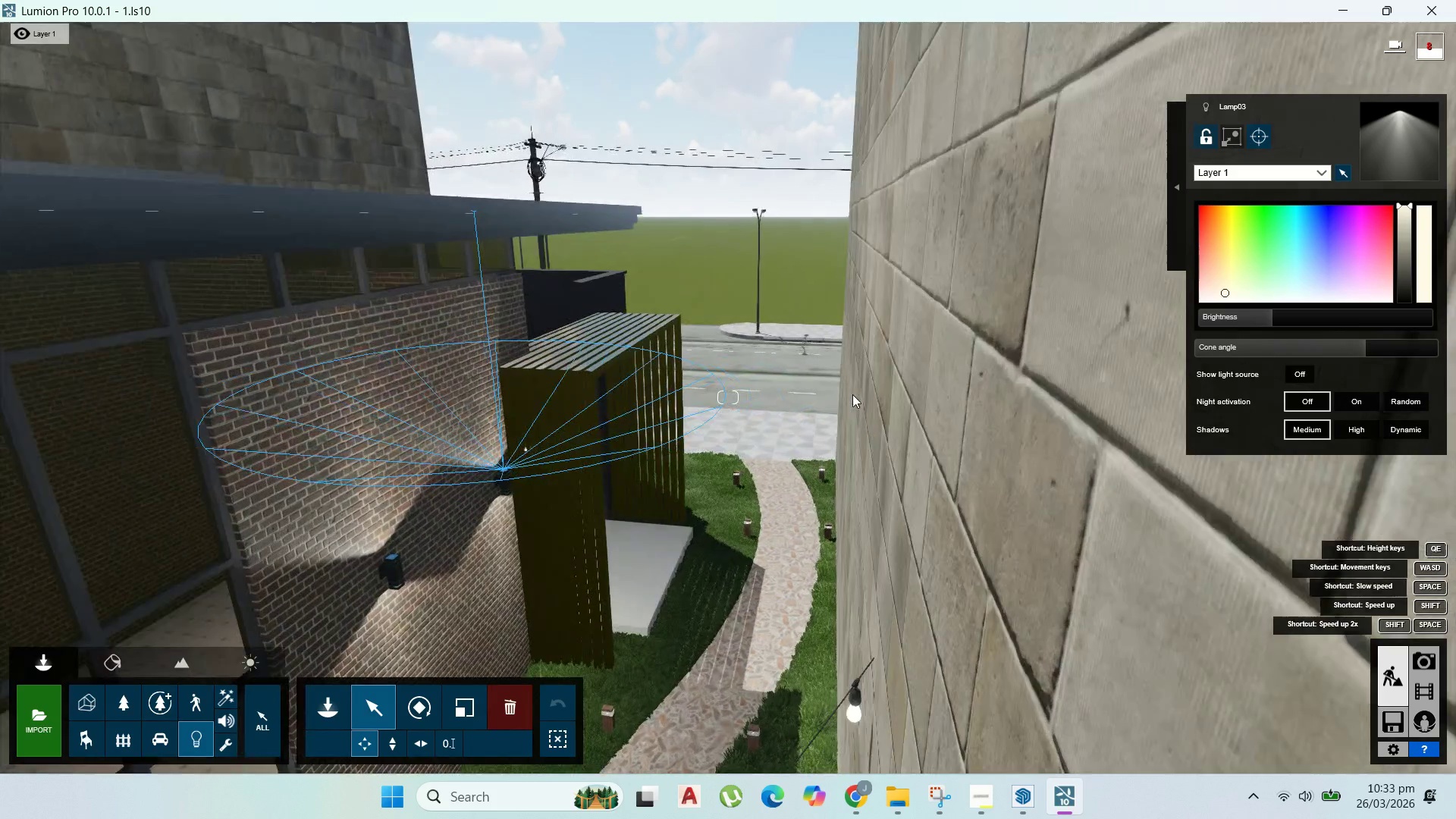 
hold_key(key=D, duration=1.17)
 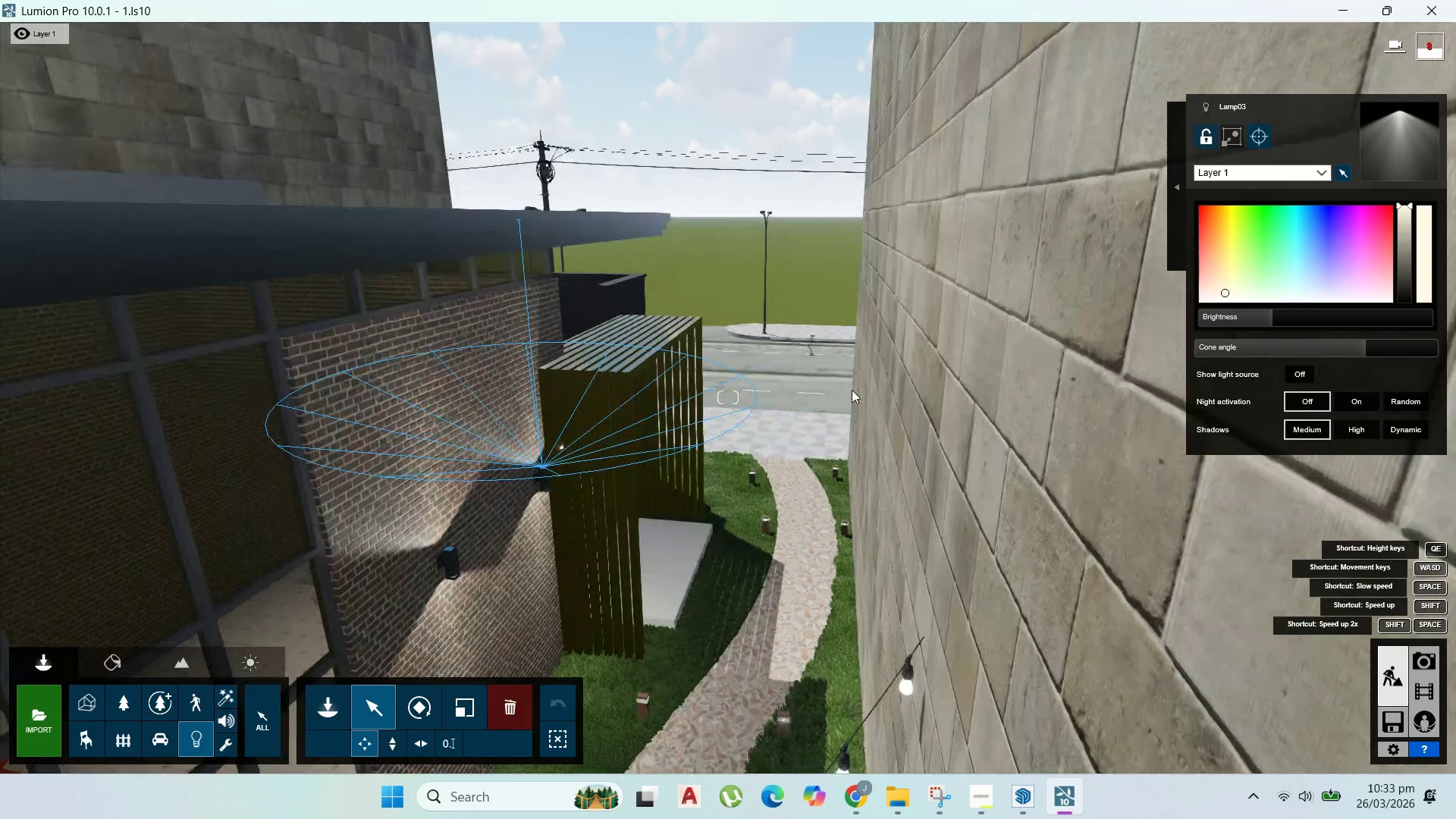 
hold_key(key=W, duration=2.8)
 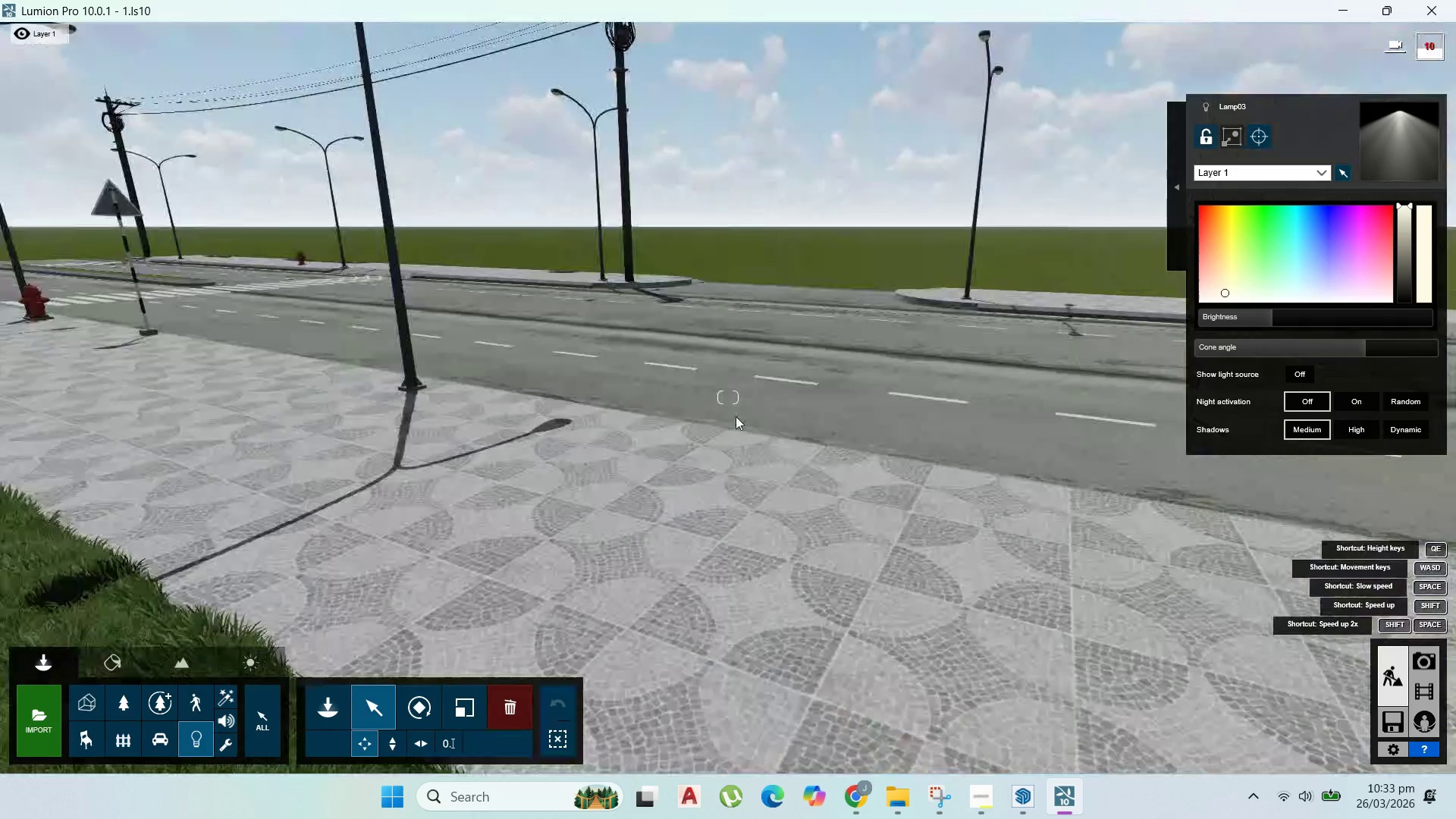 
scroll: coordinate [852, 392], scroll_direction: up, amount: 2.0
 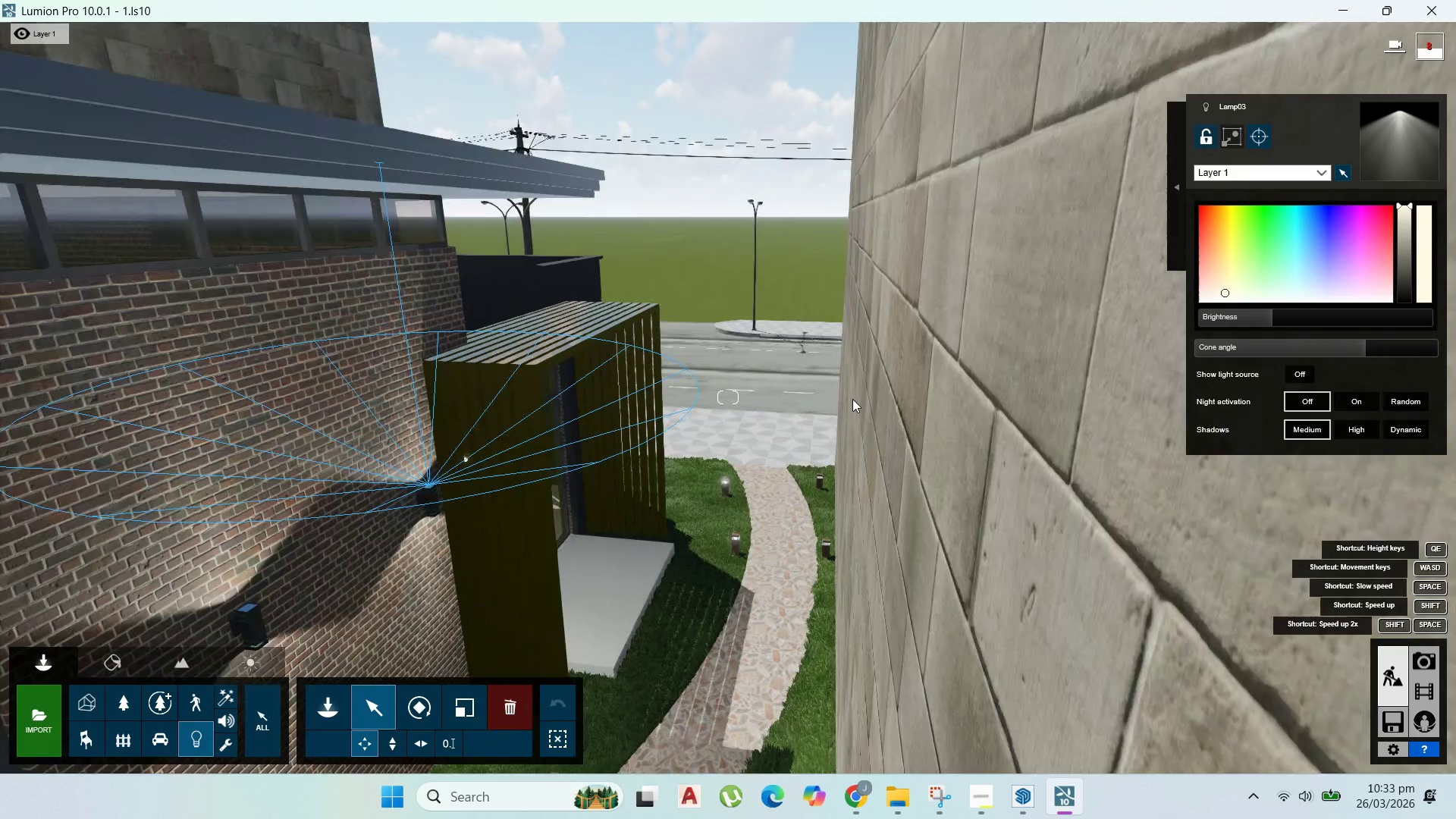 
hold_key(key=D, duration=1.69)
 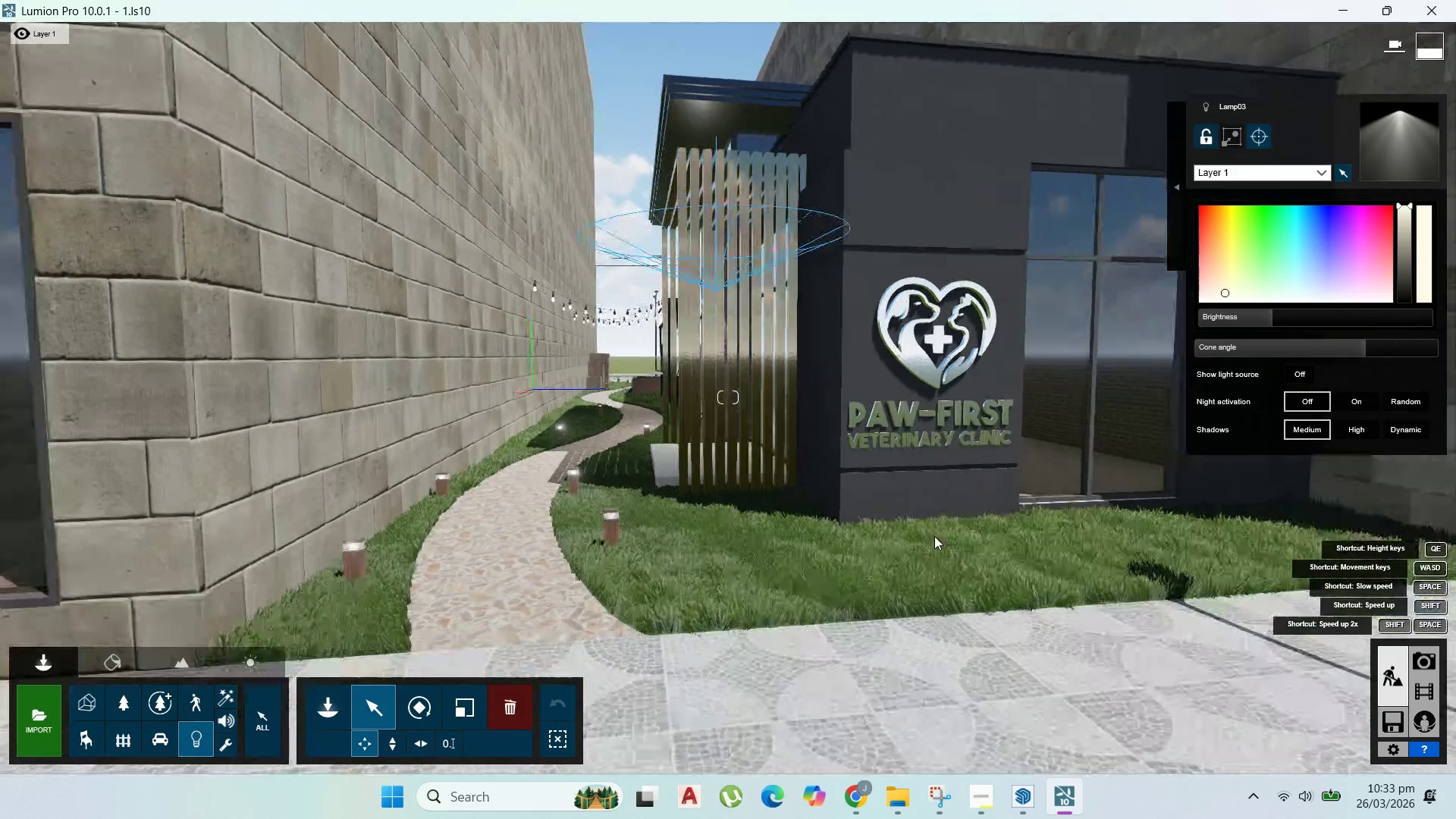 
scroll: coordinate [858, 422], scroll_direction: up, amount: 6.0
 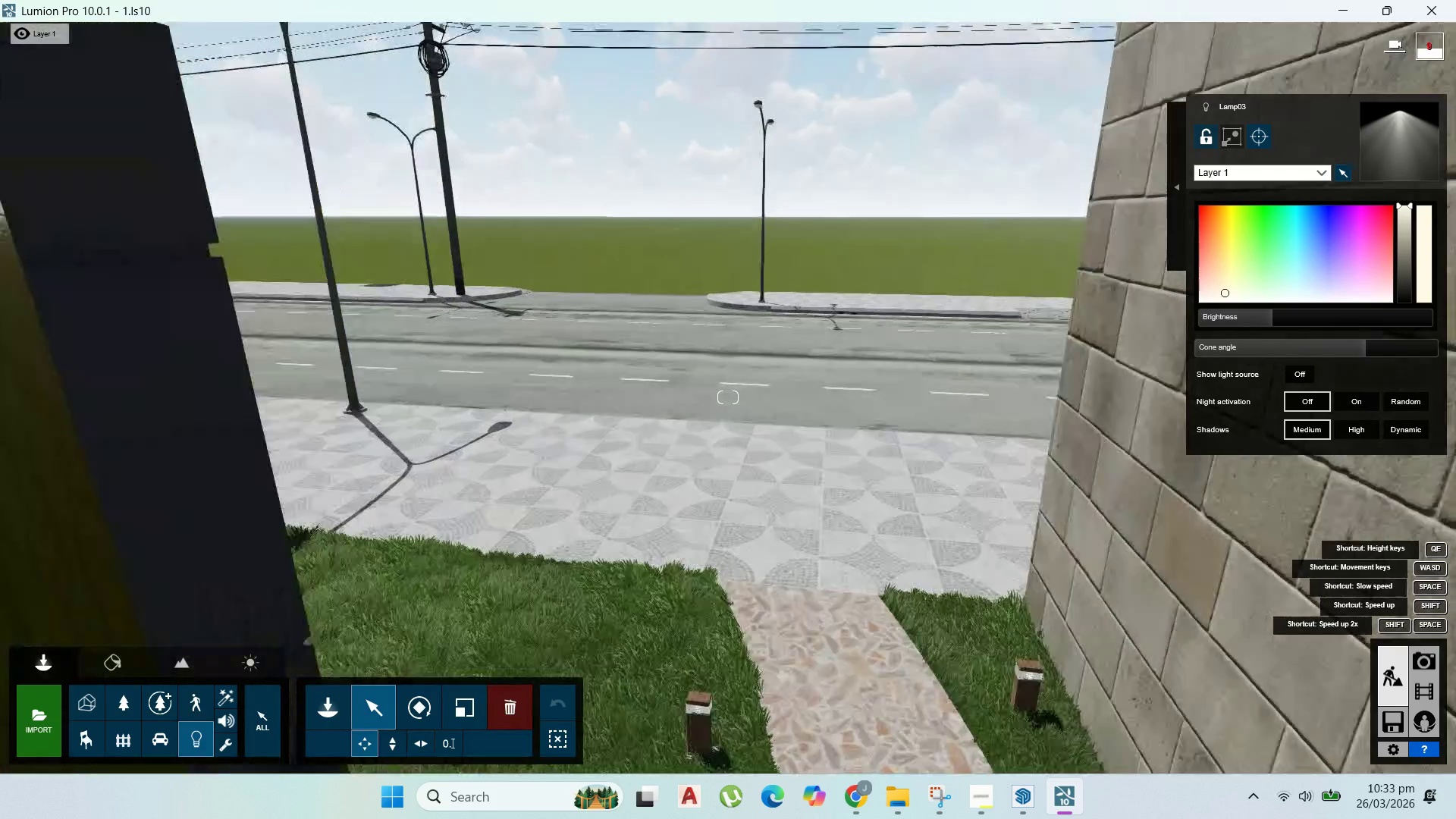 
hold_key(key=S, duration=1.19)
 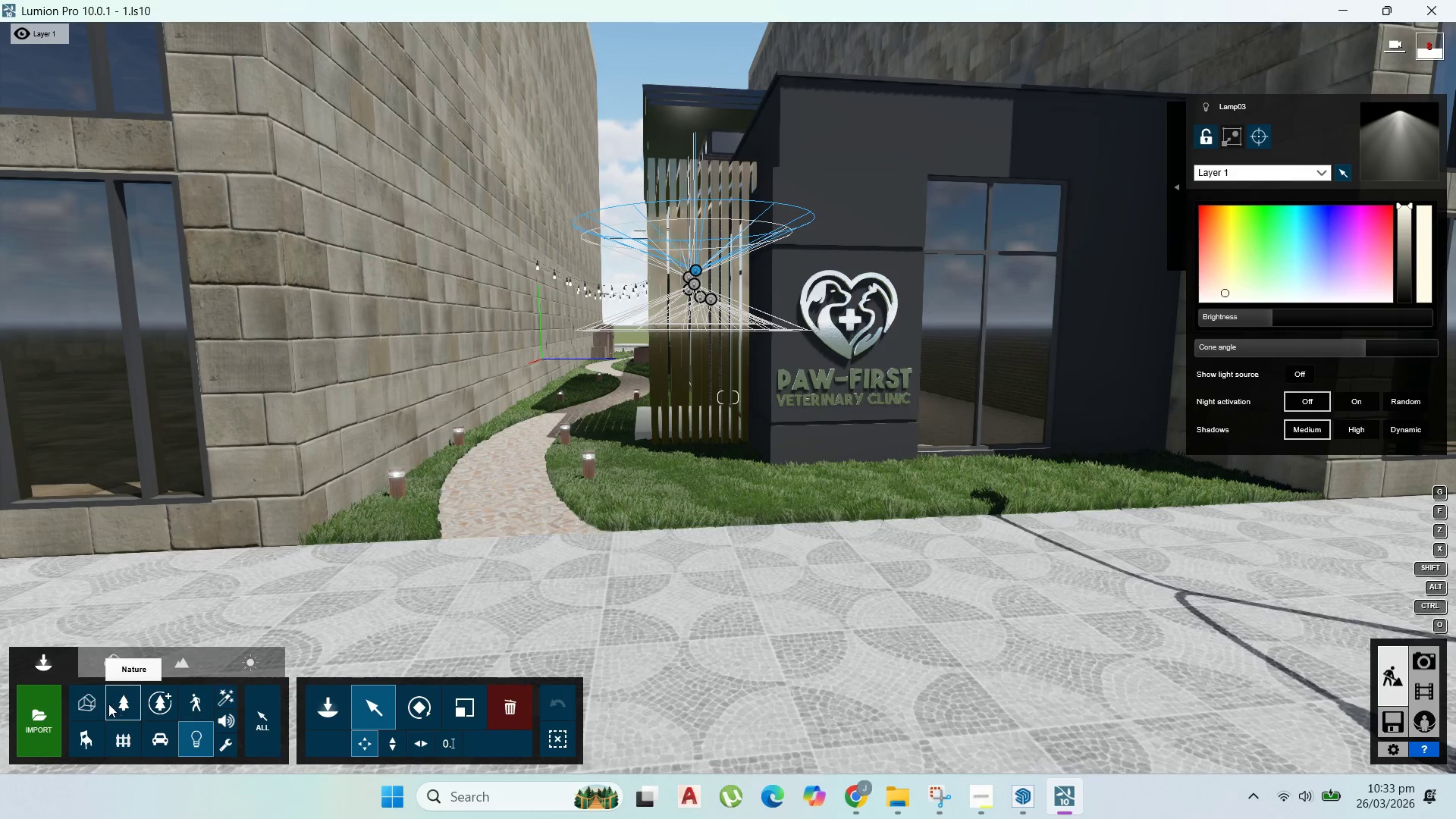 
left_click([132, 705])
 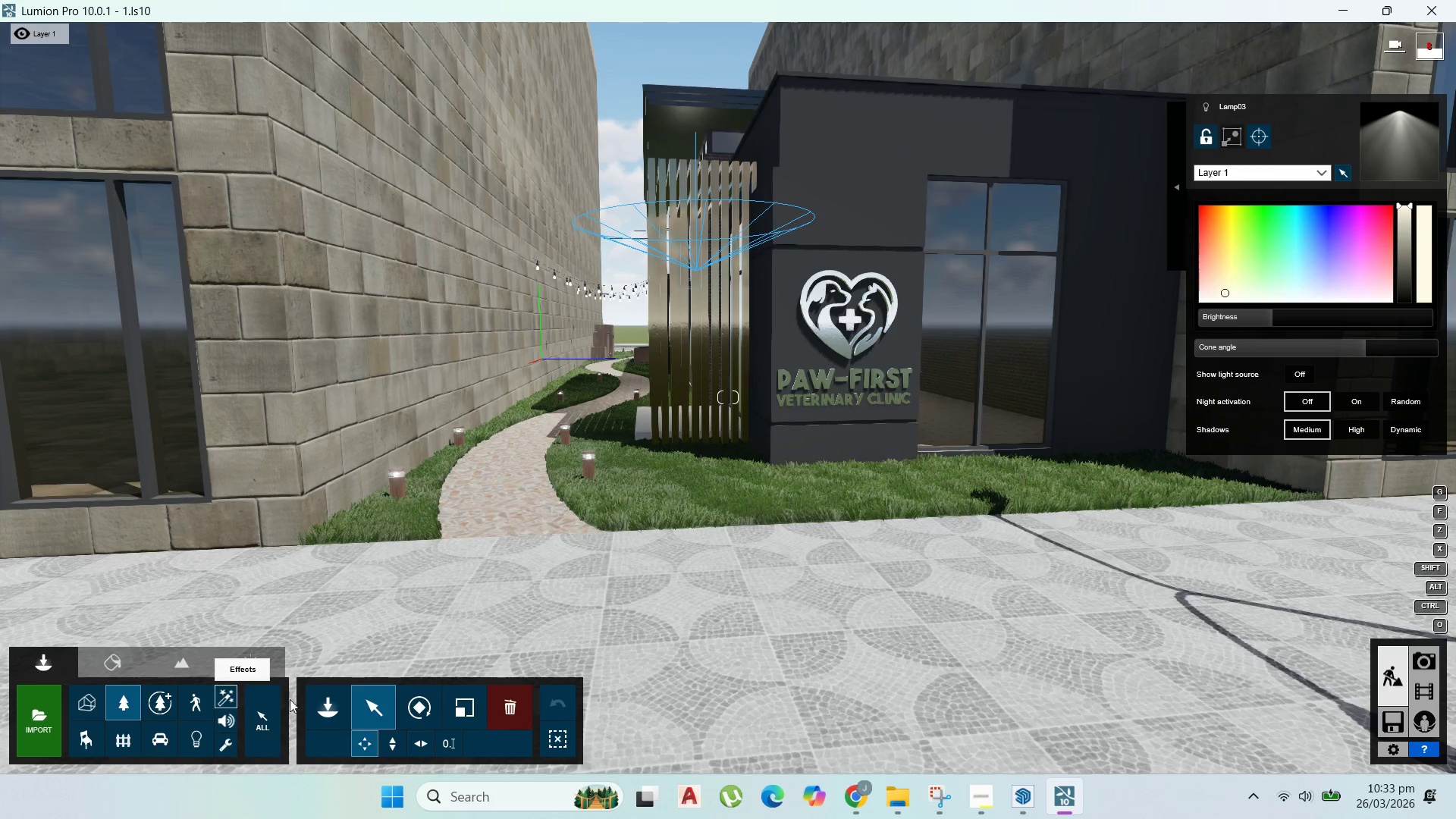 
left_click([323, 713])
 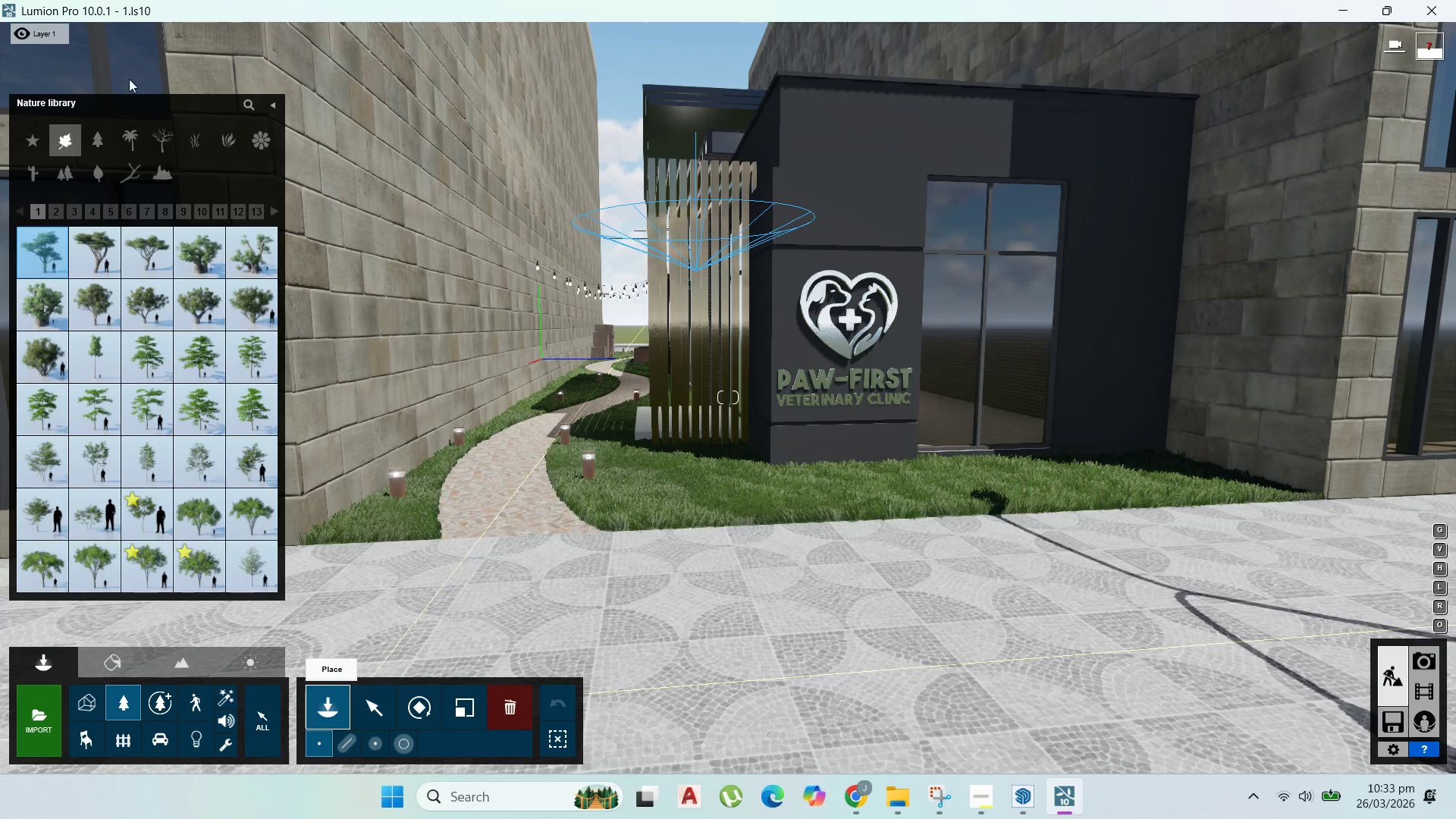 
left_click([247, 104])
 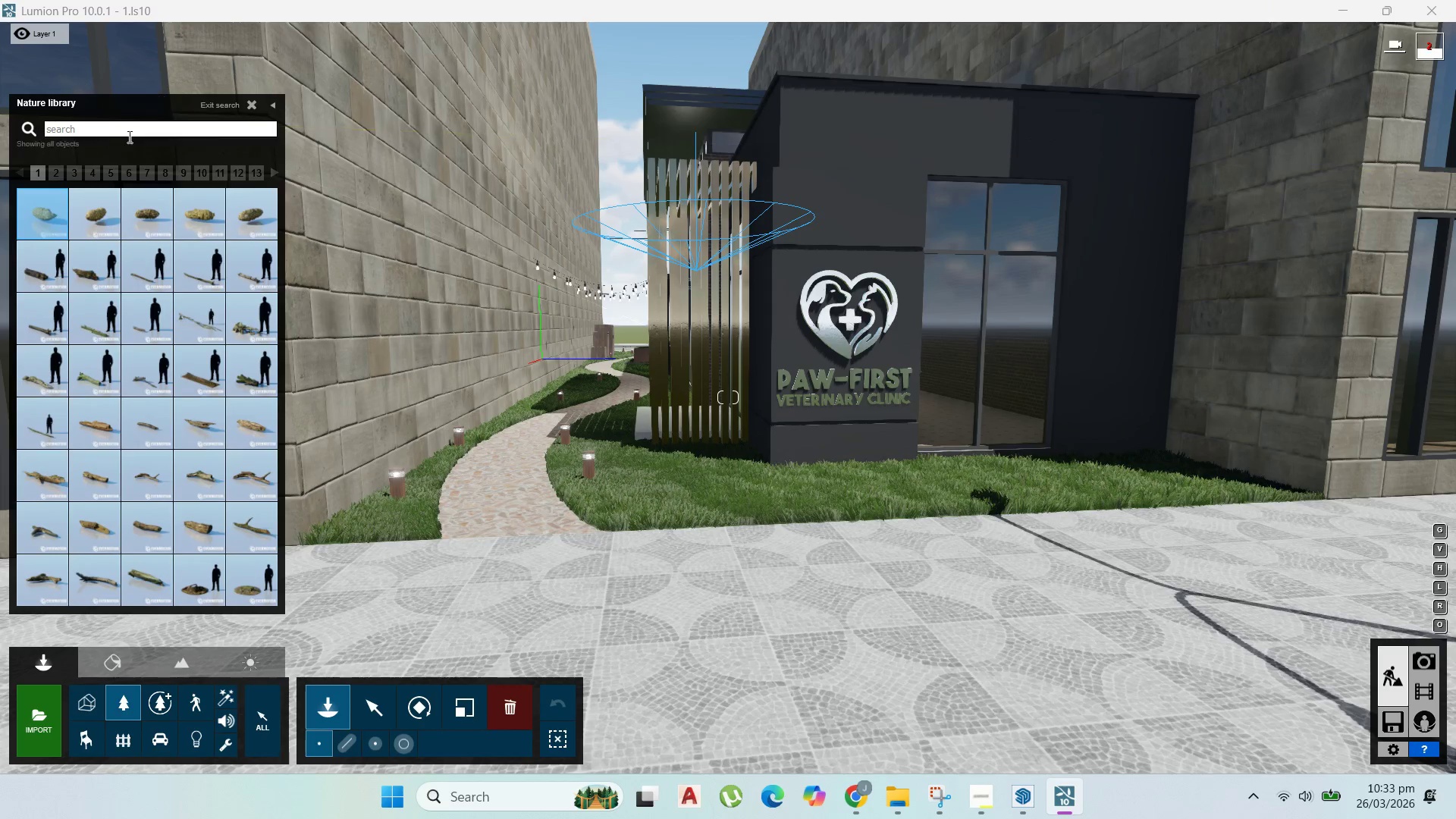 
left_click([118, 130])
 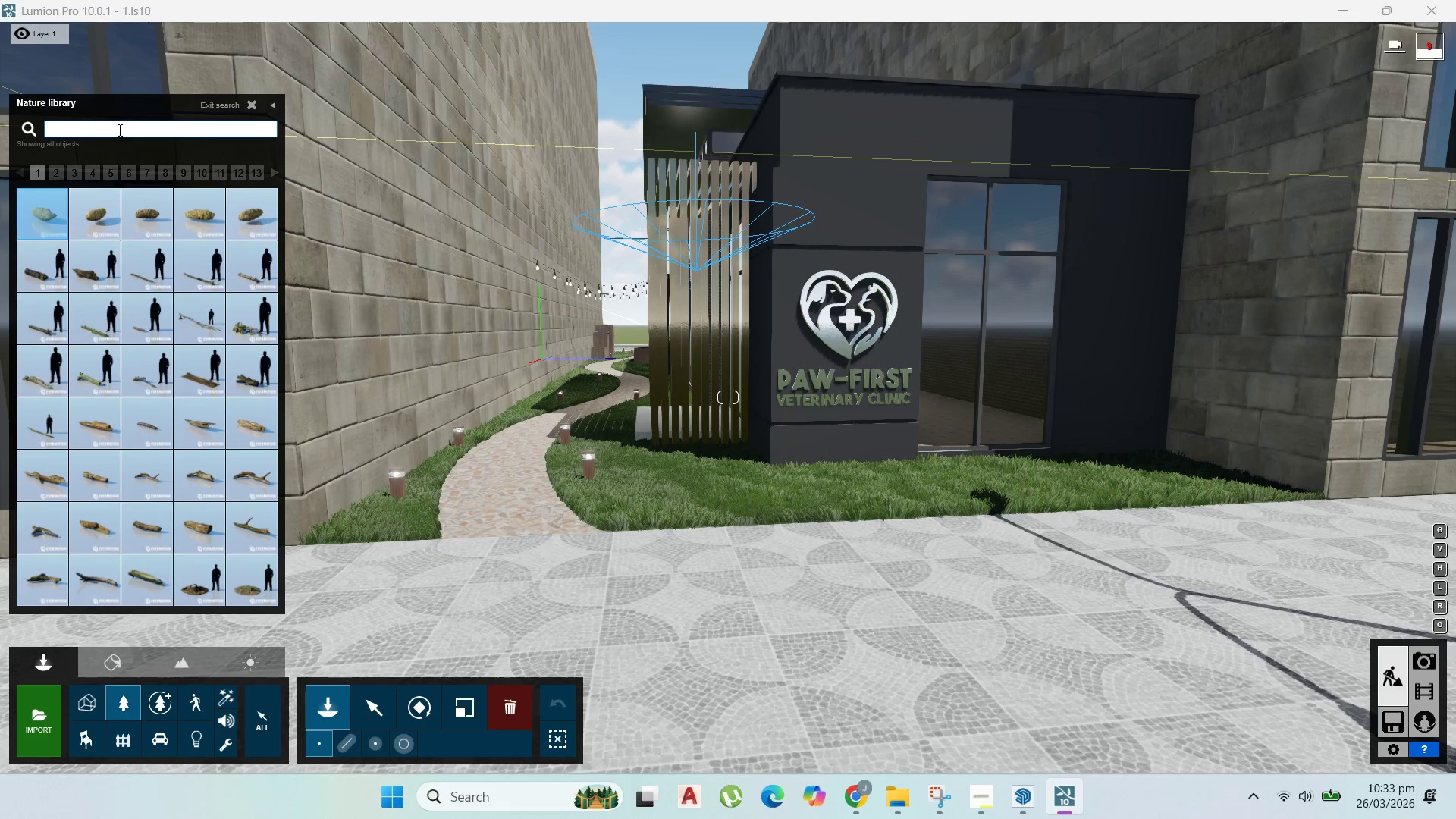 
type(wheat)
 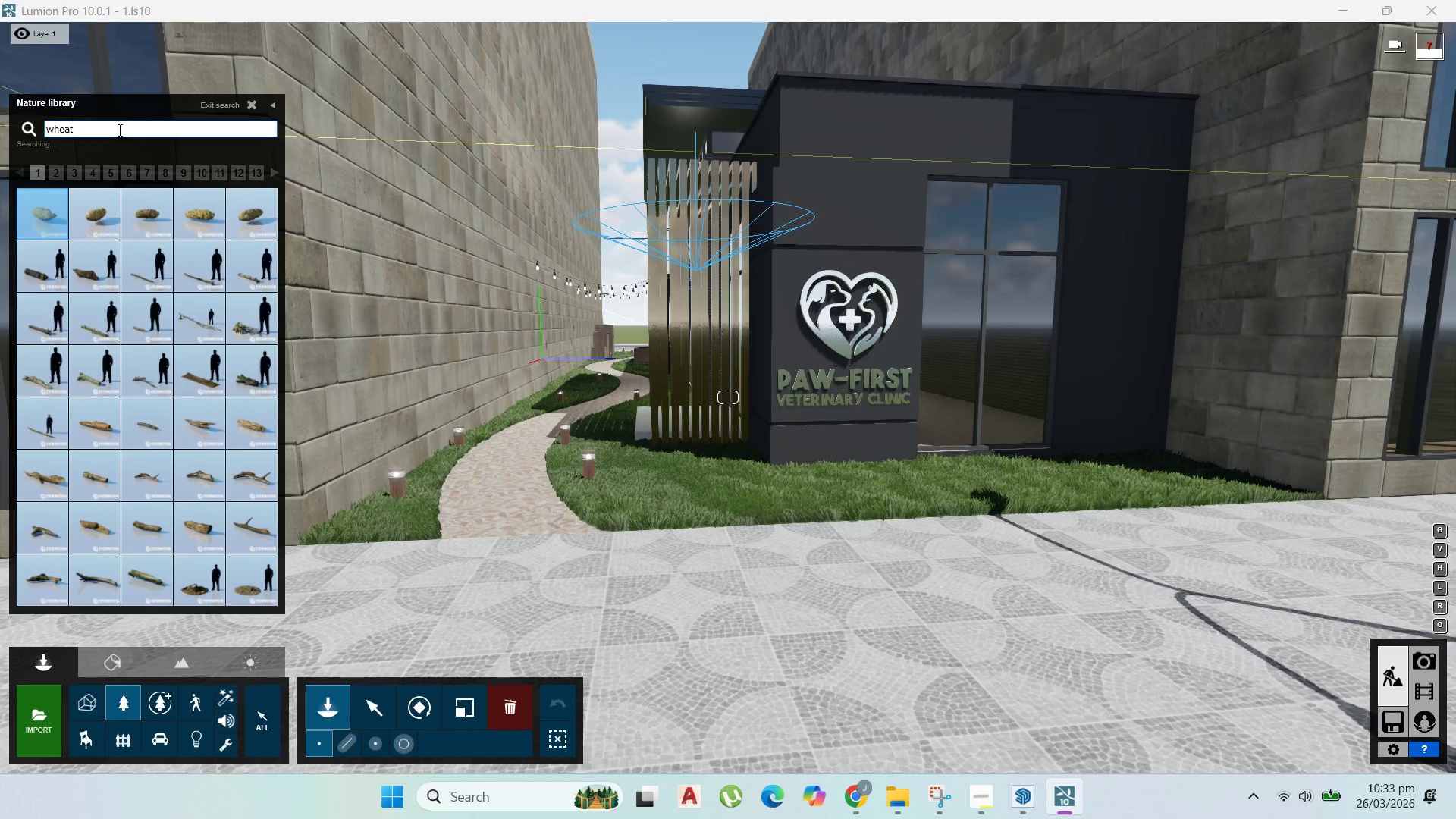 
key(Enter)